 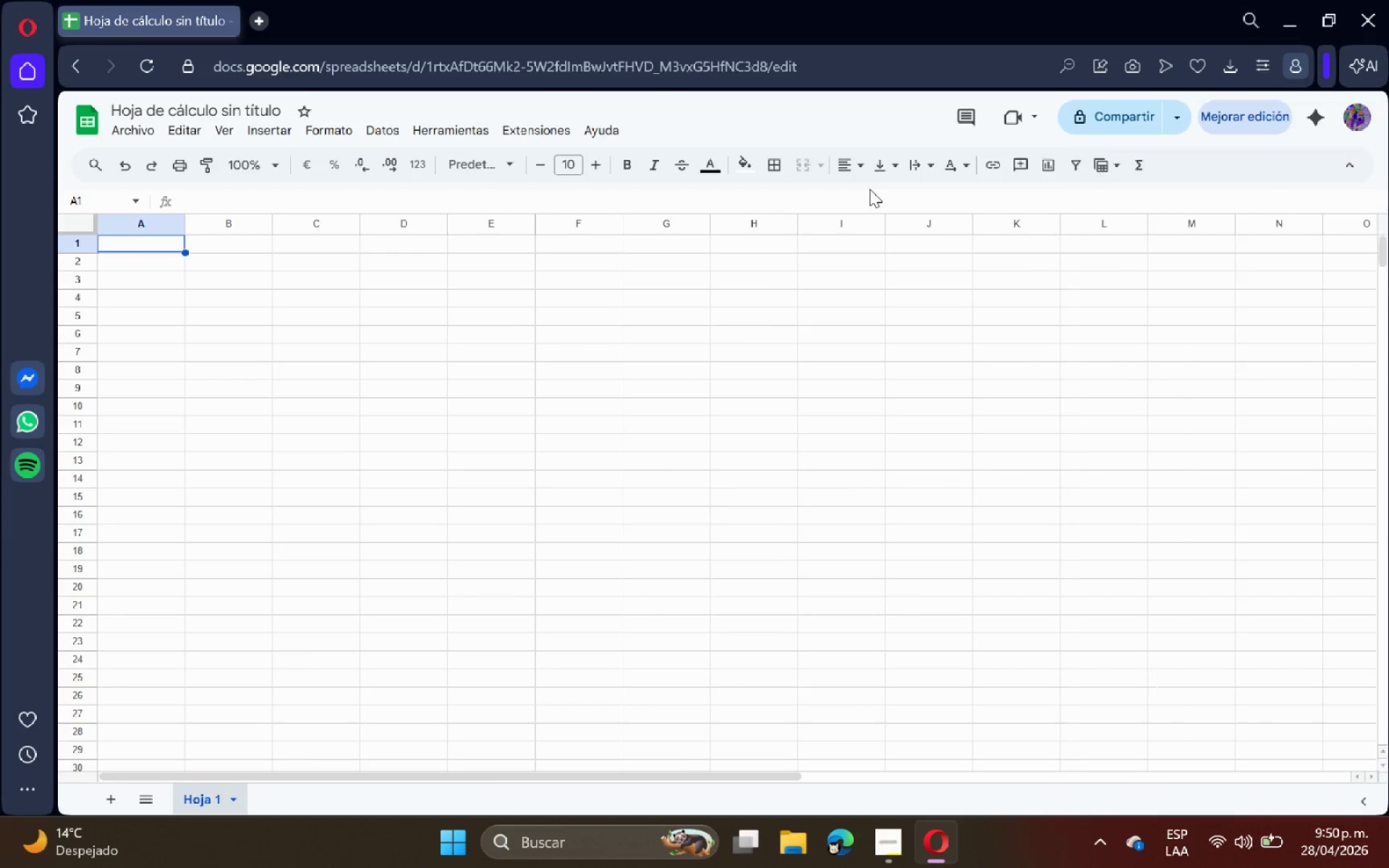 
left_click([123, 129])
 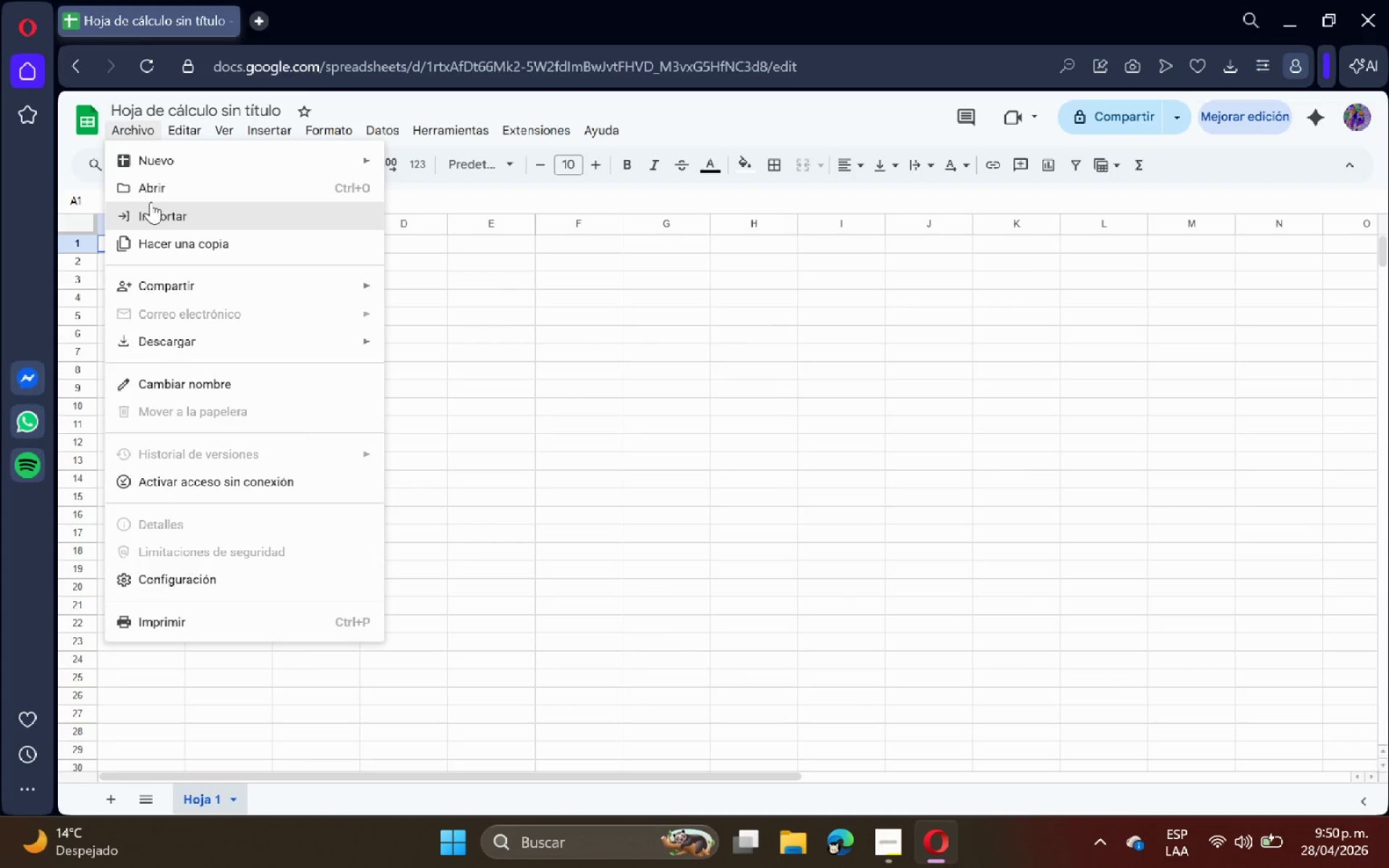 
left_click([162, 187])
 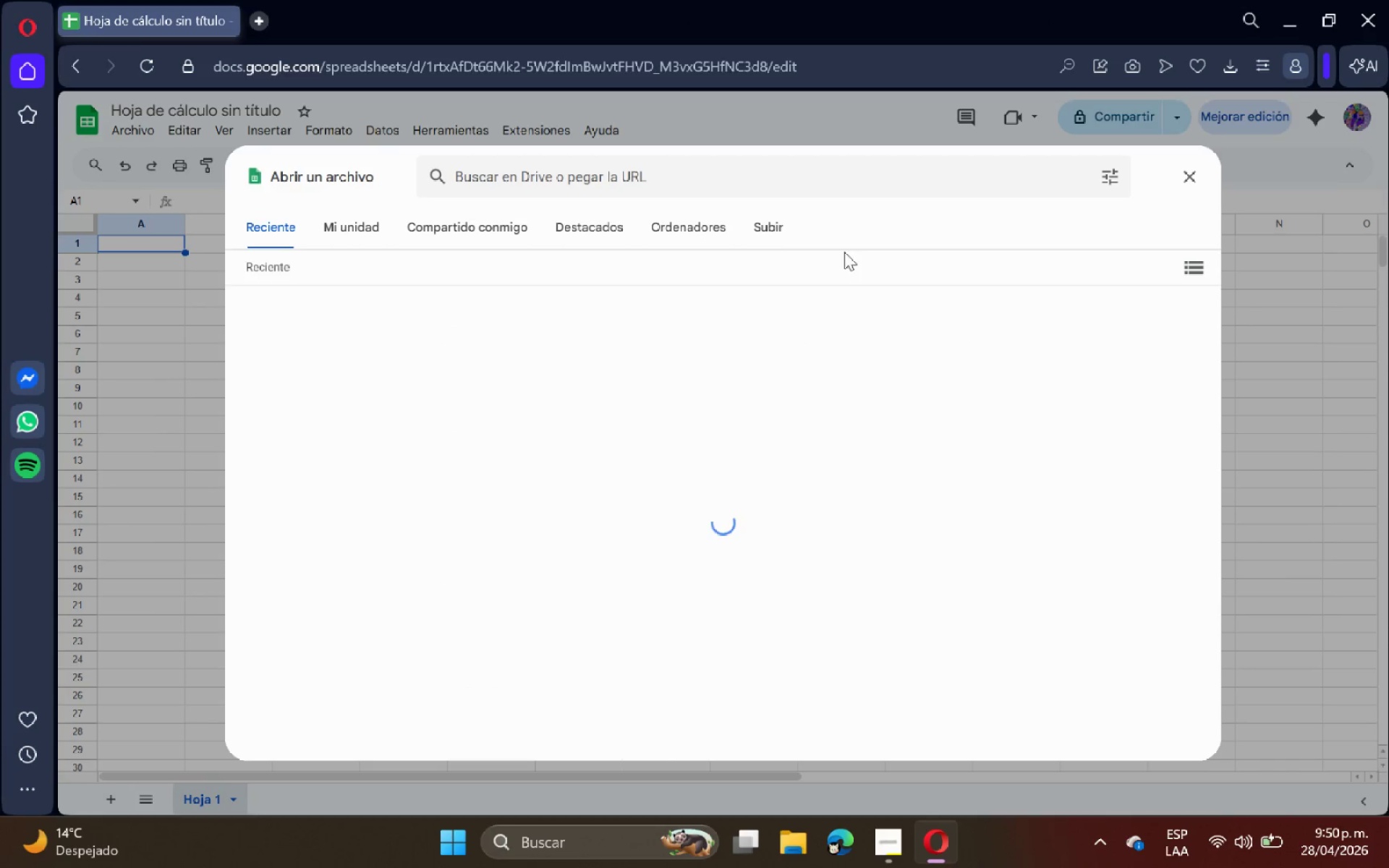 
left_click([778, 228])
 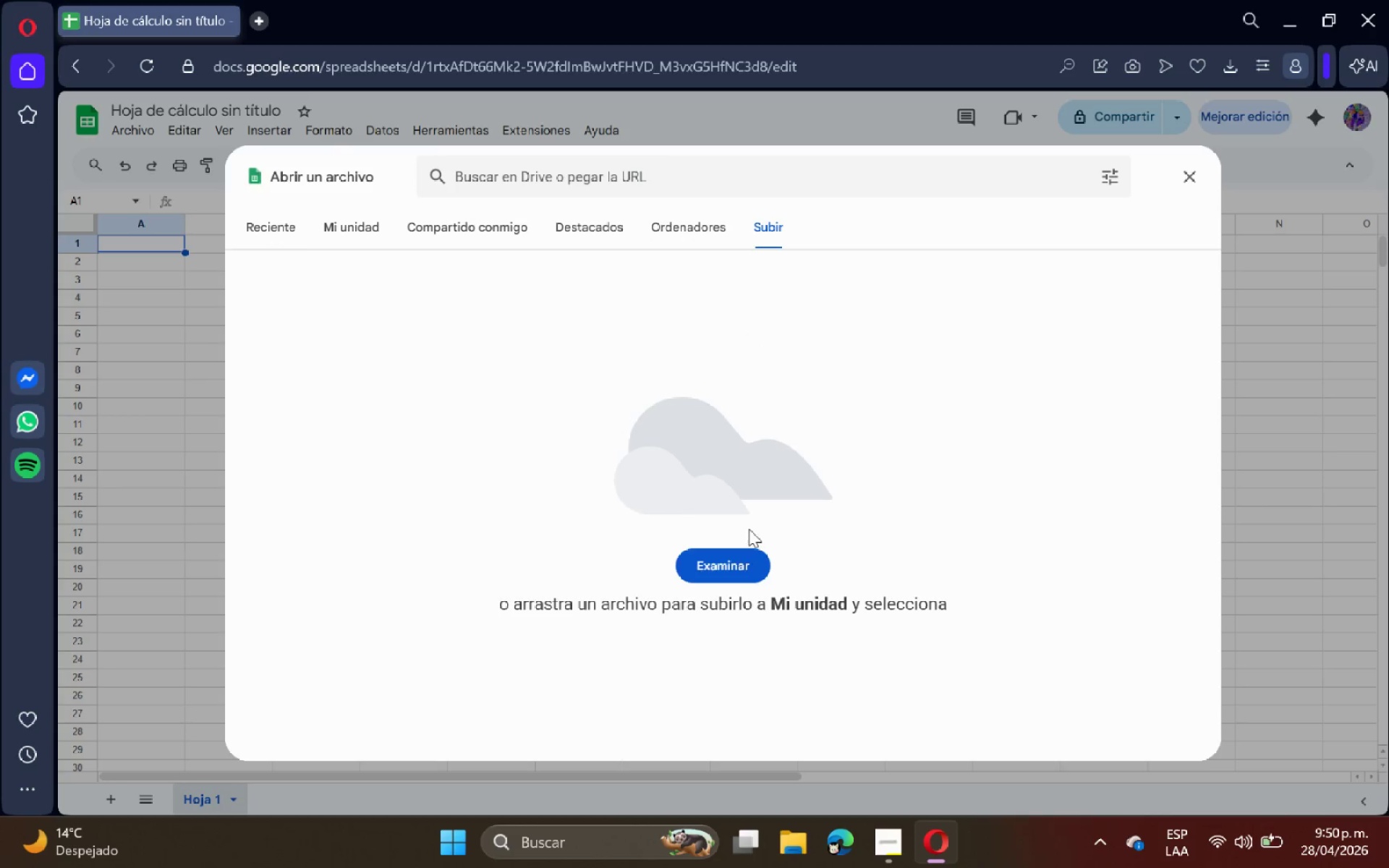 
left_click([731, 554])
 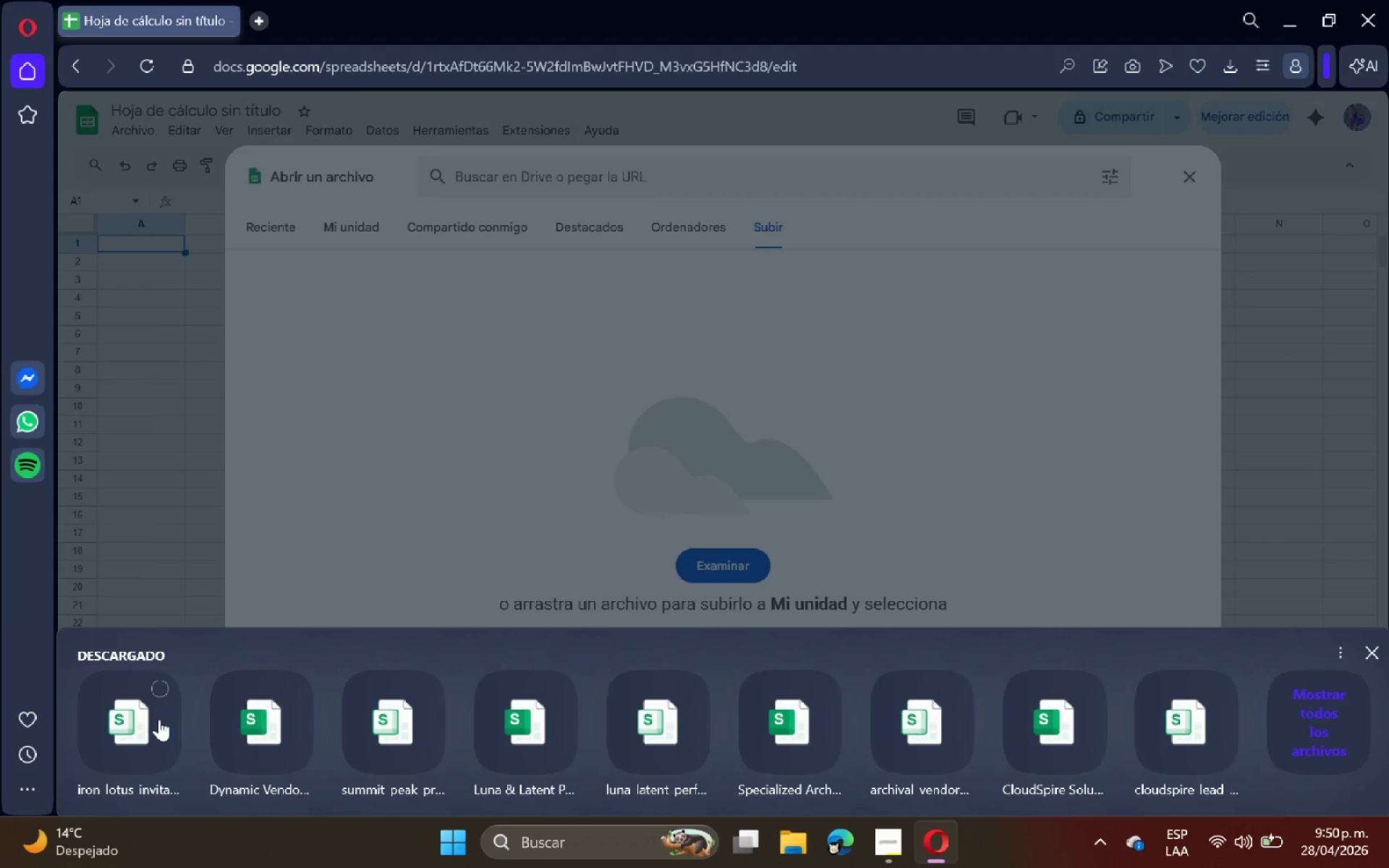 
left_click([131, 728])
 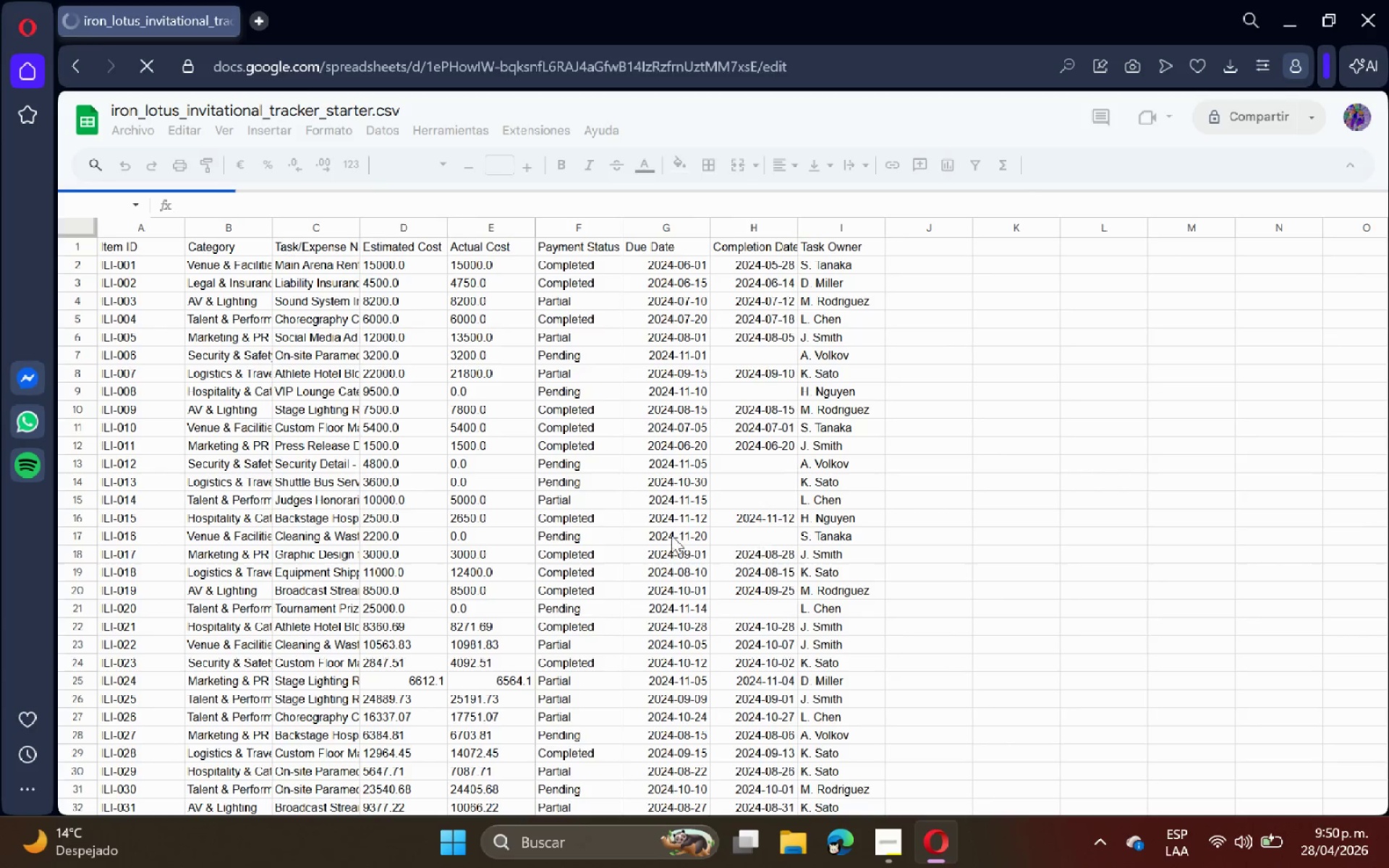 
wait(5.56)
 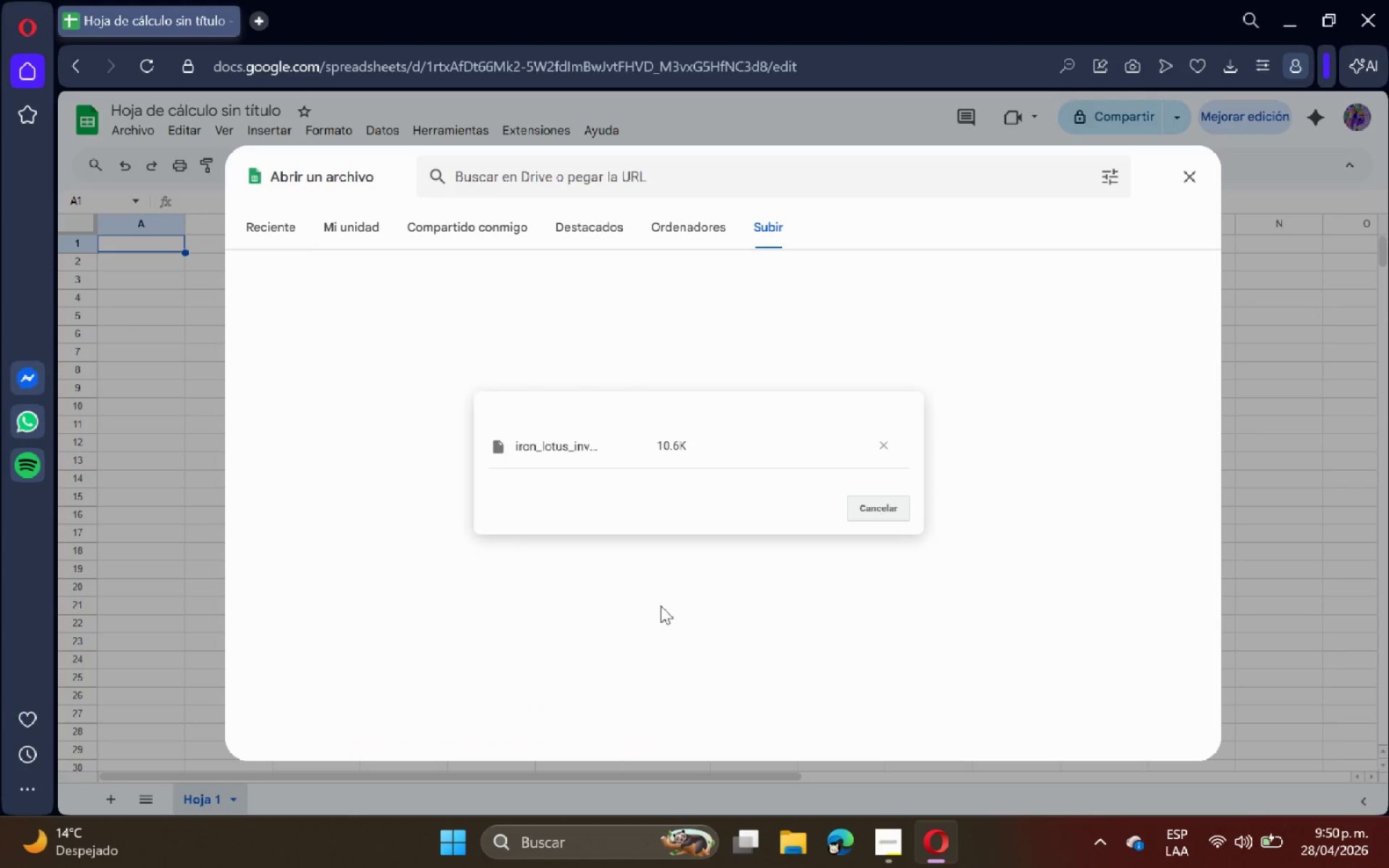 
left_click([143, 137])
 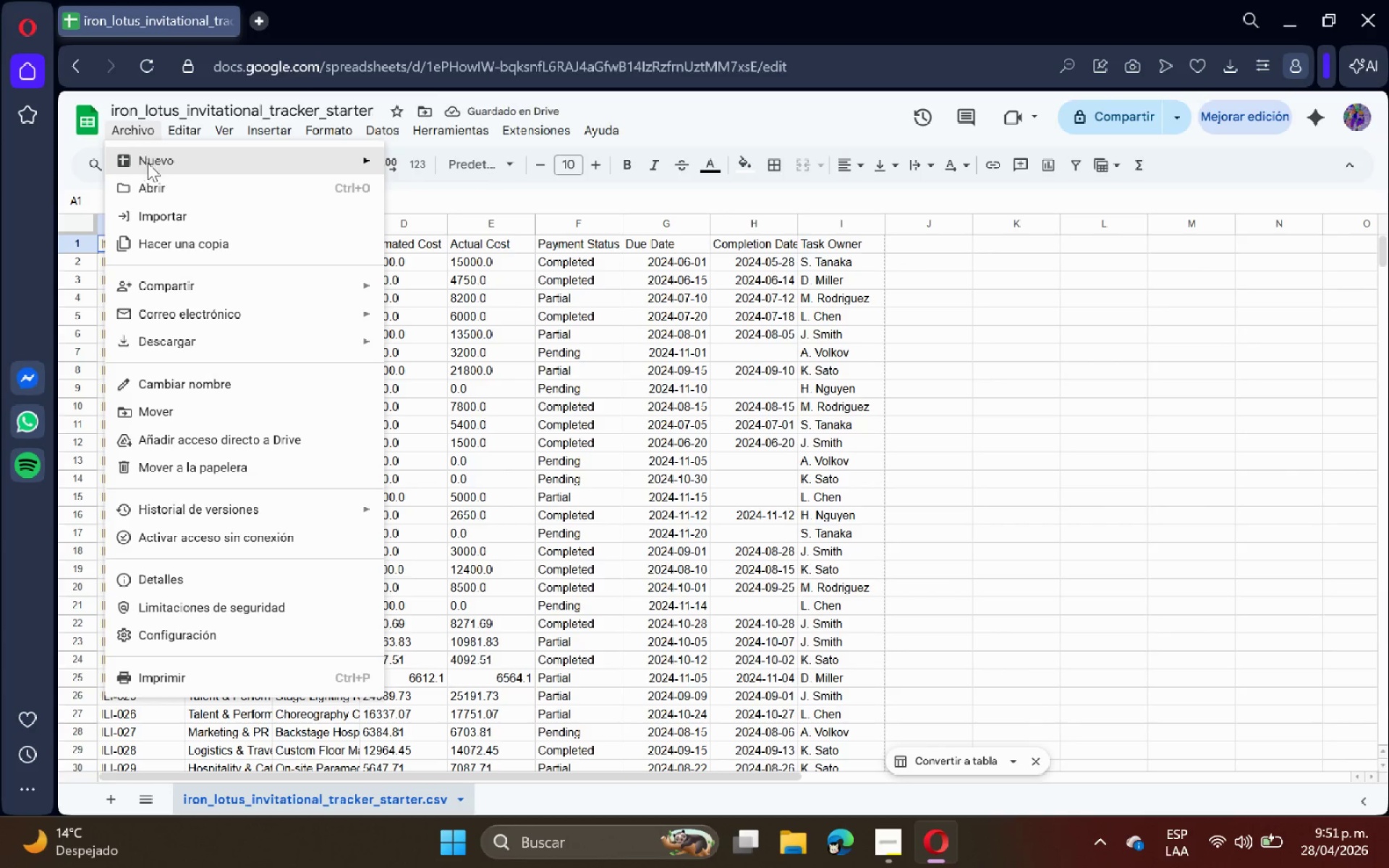 
left_click([148, 163])
 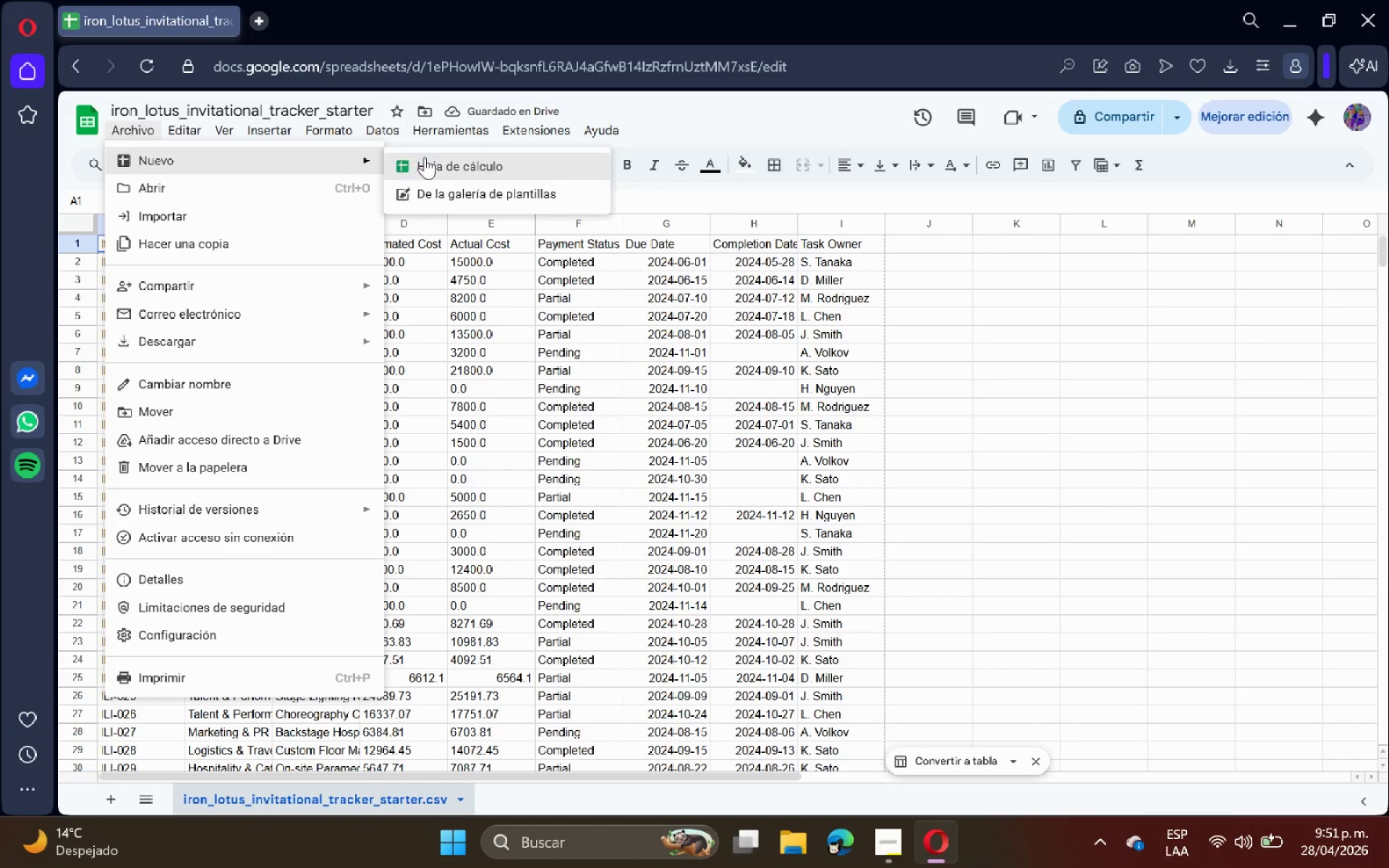 
left_click([430, 158])
 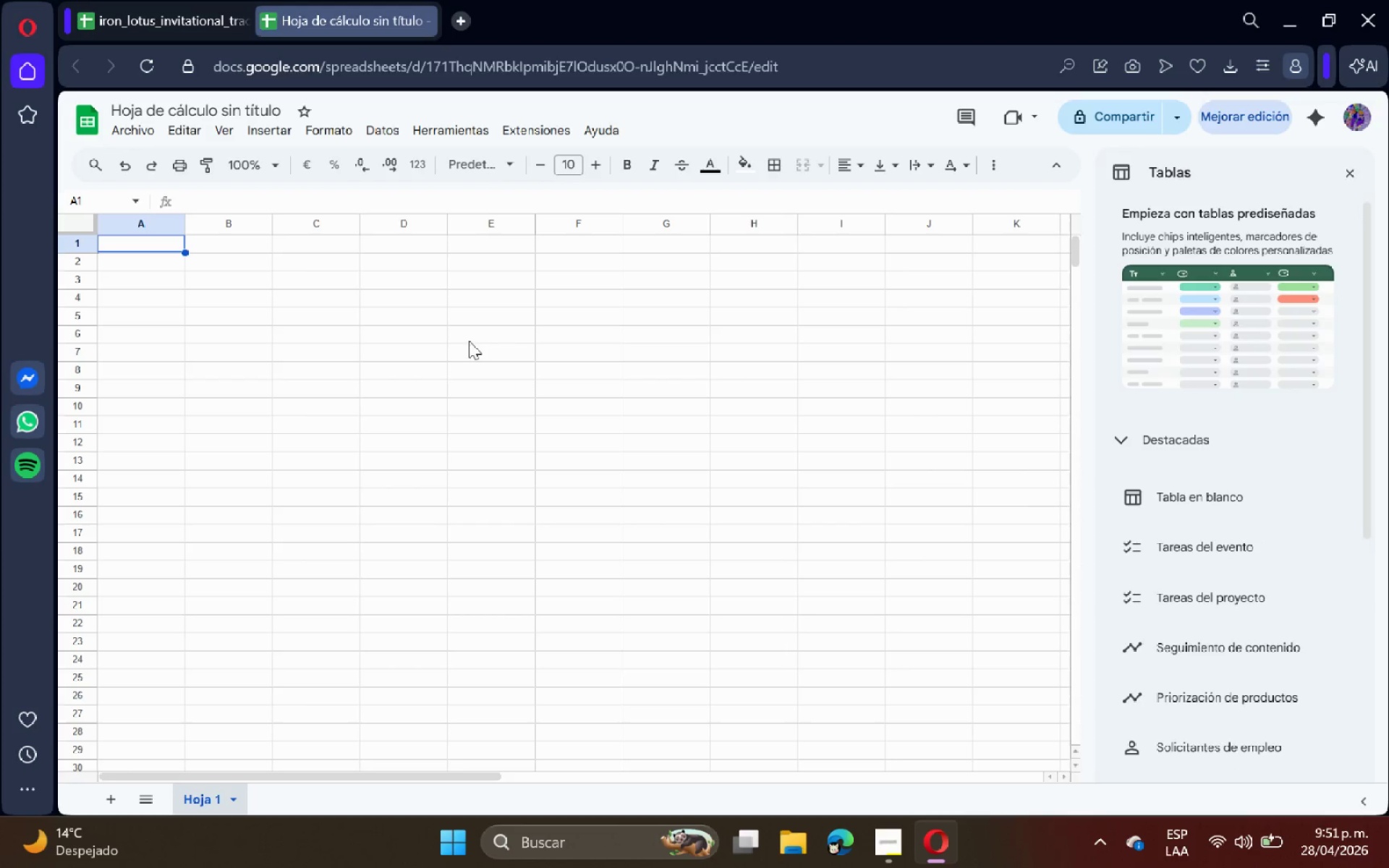 
wait(6.88)
 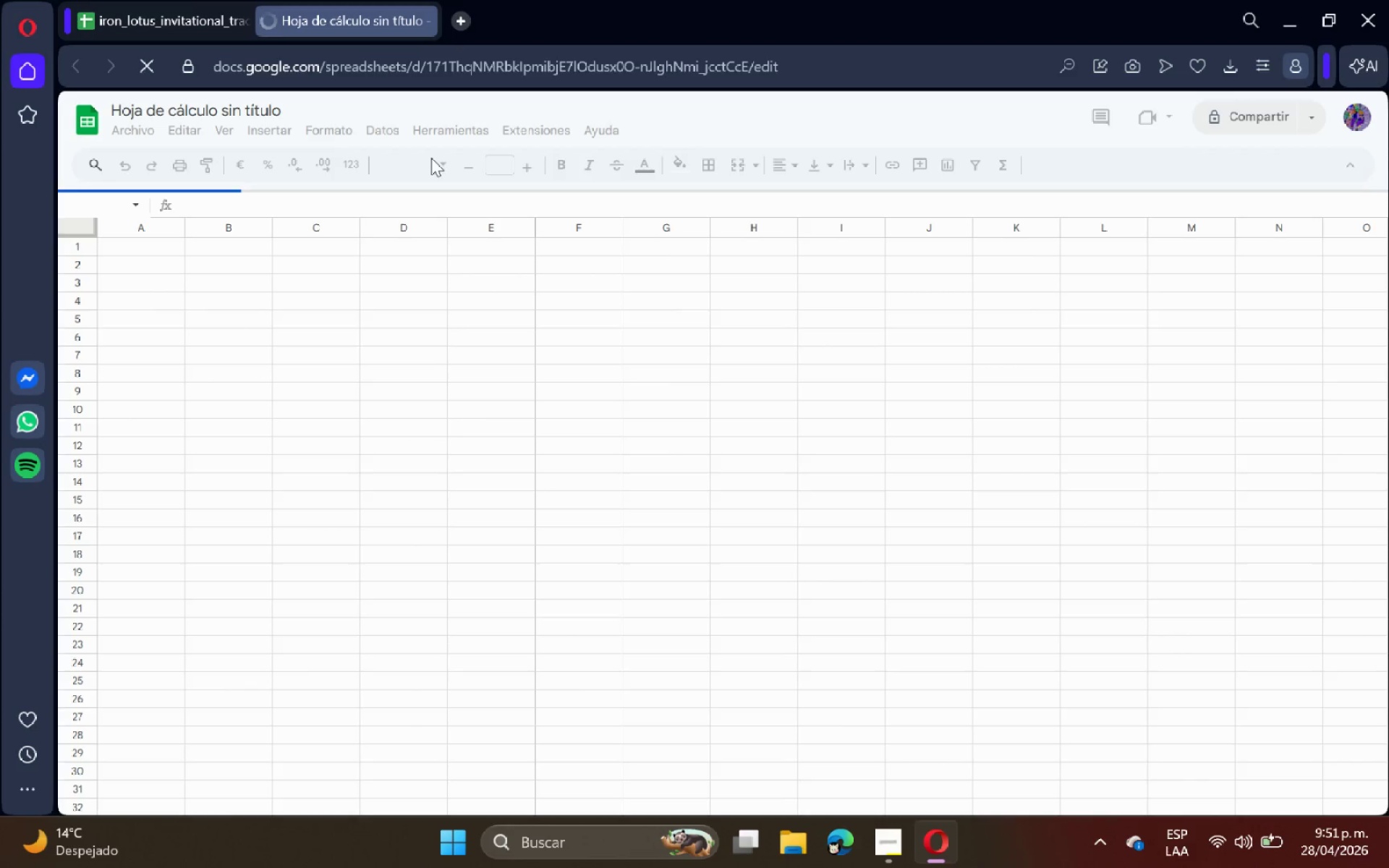 
left_click([1342, 169])
 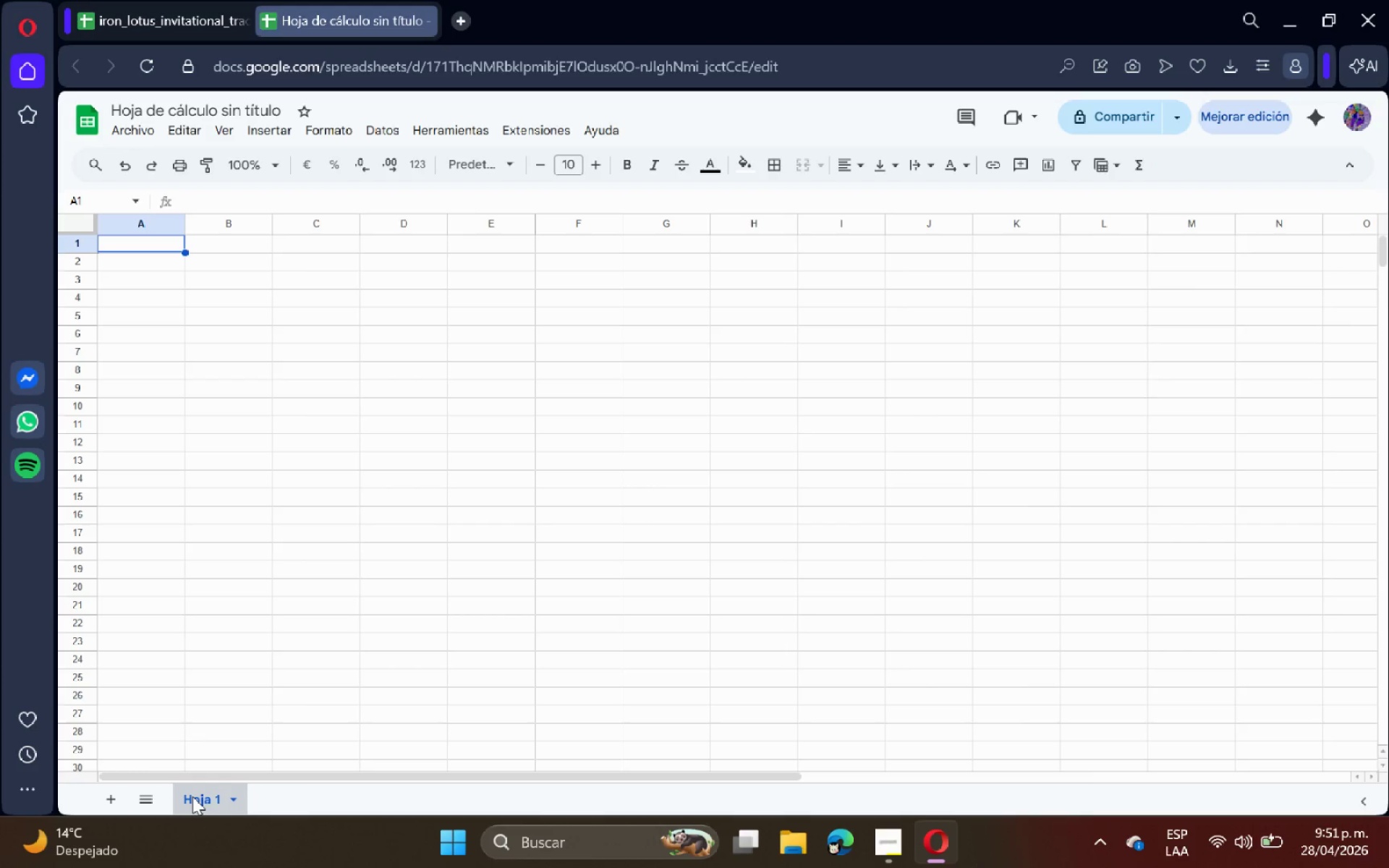 
double_click([192, 797])
 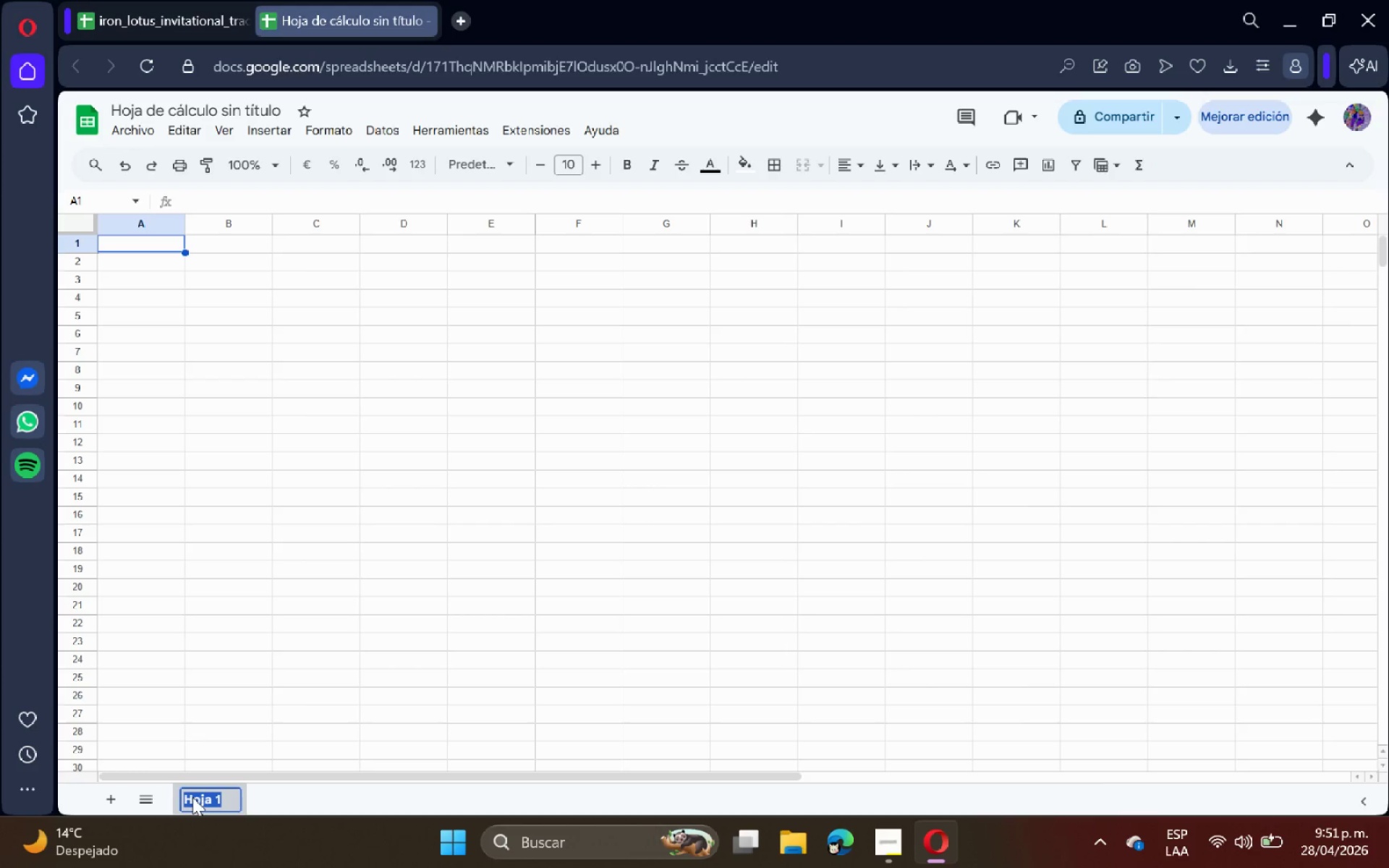 
type(Master_Data)
 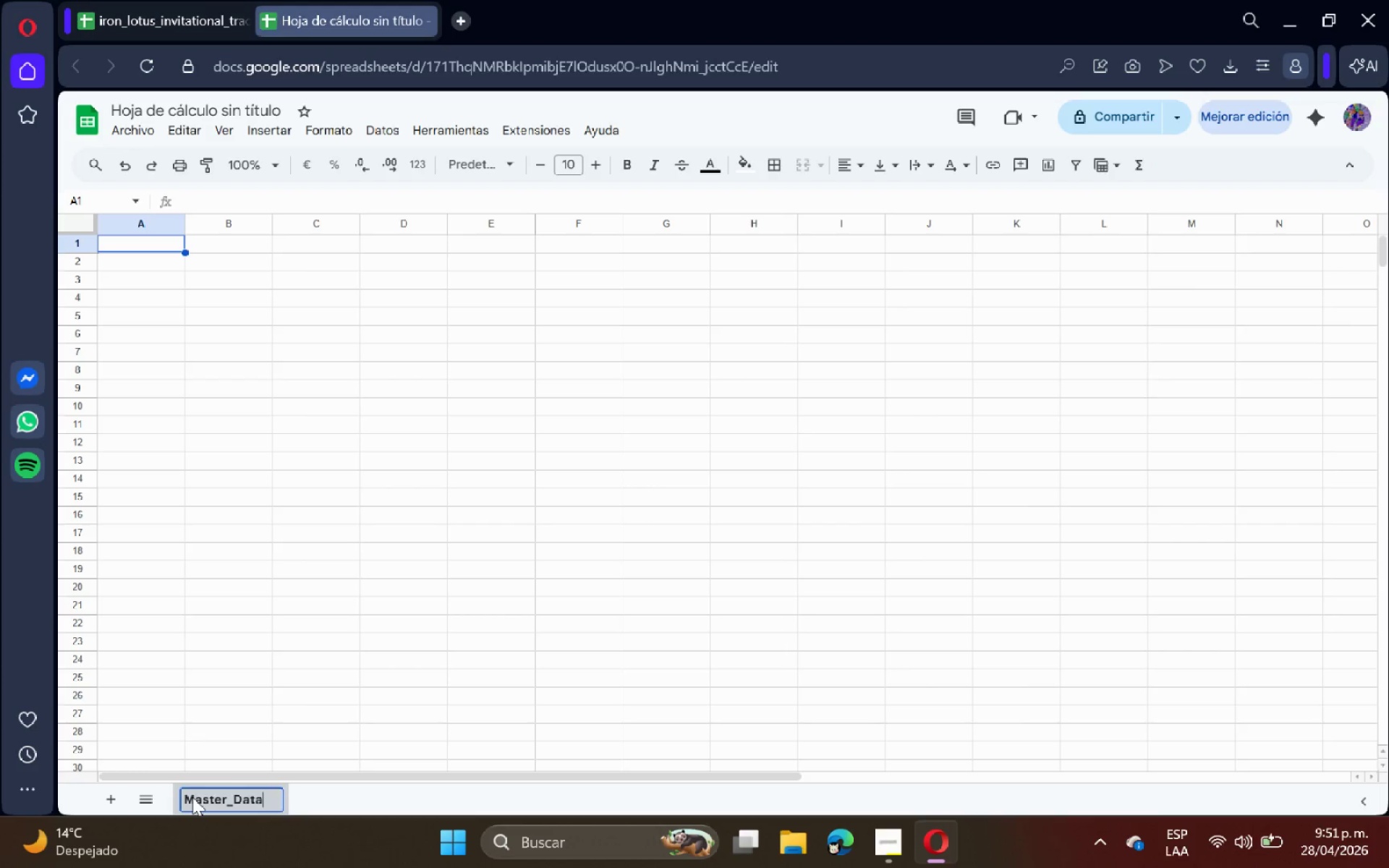 
key(Enter)
 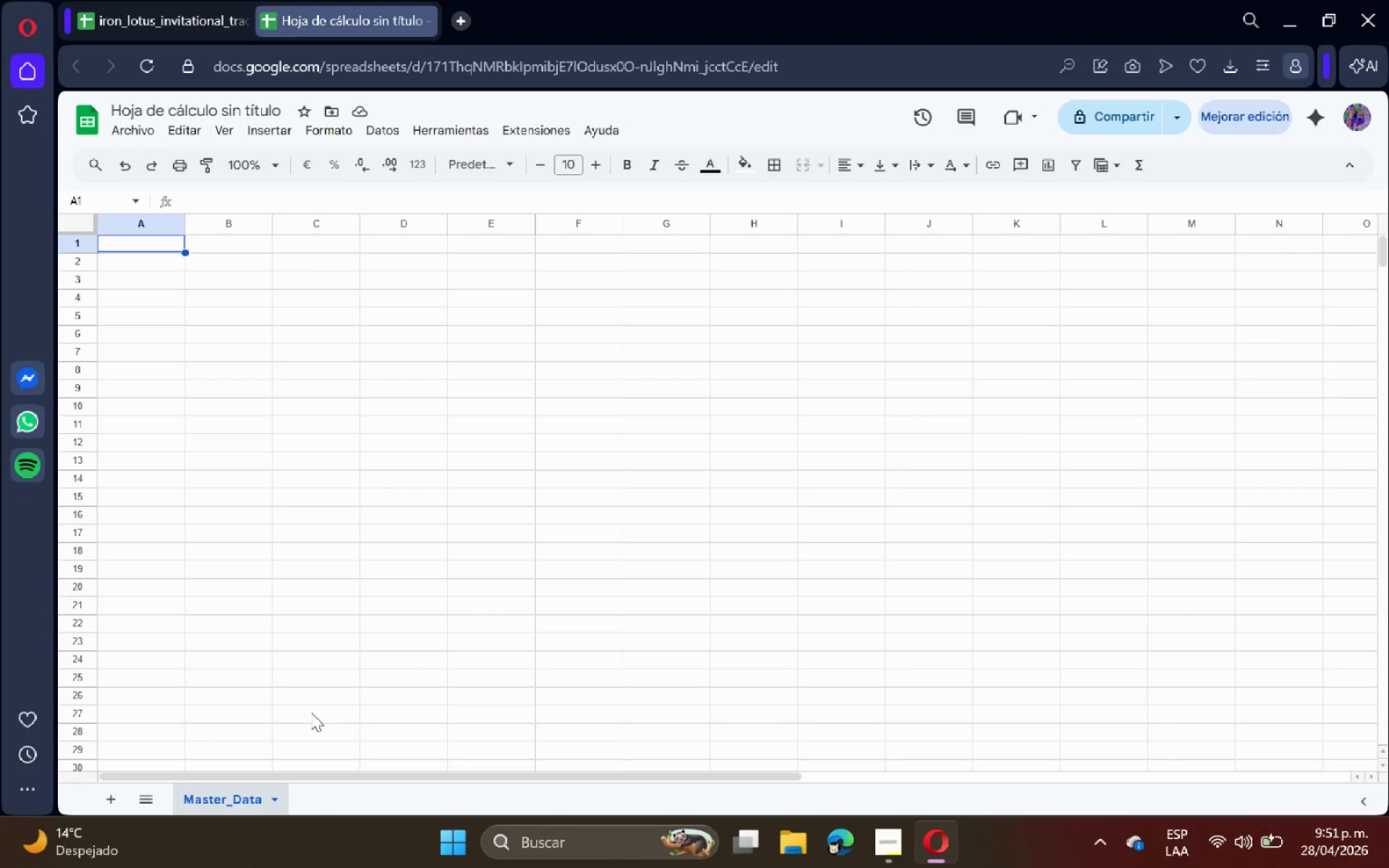 
wait(10.61)
 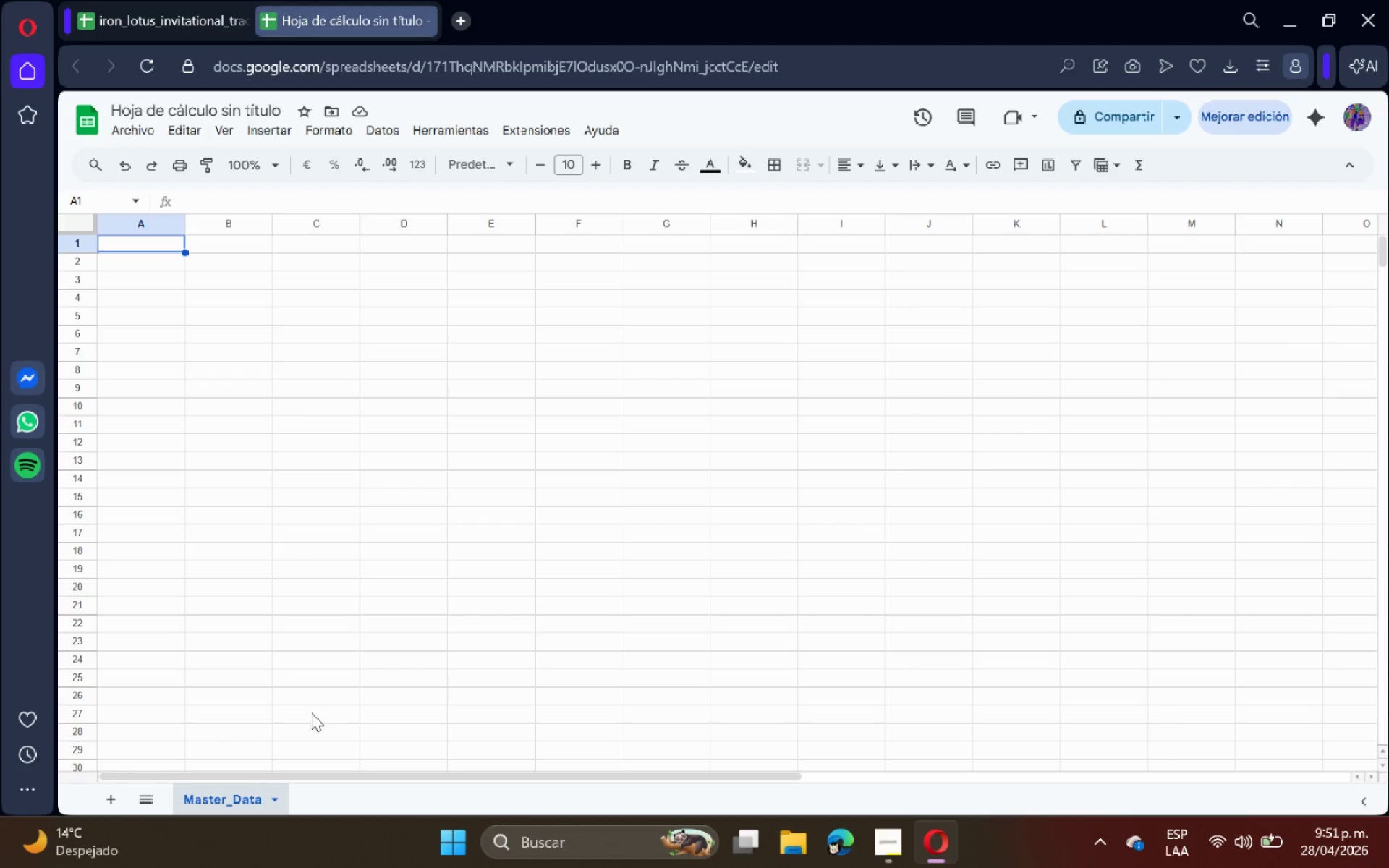 
left_click([173, 1])
 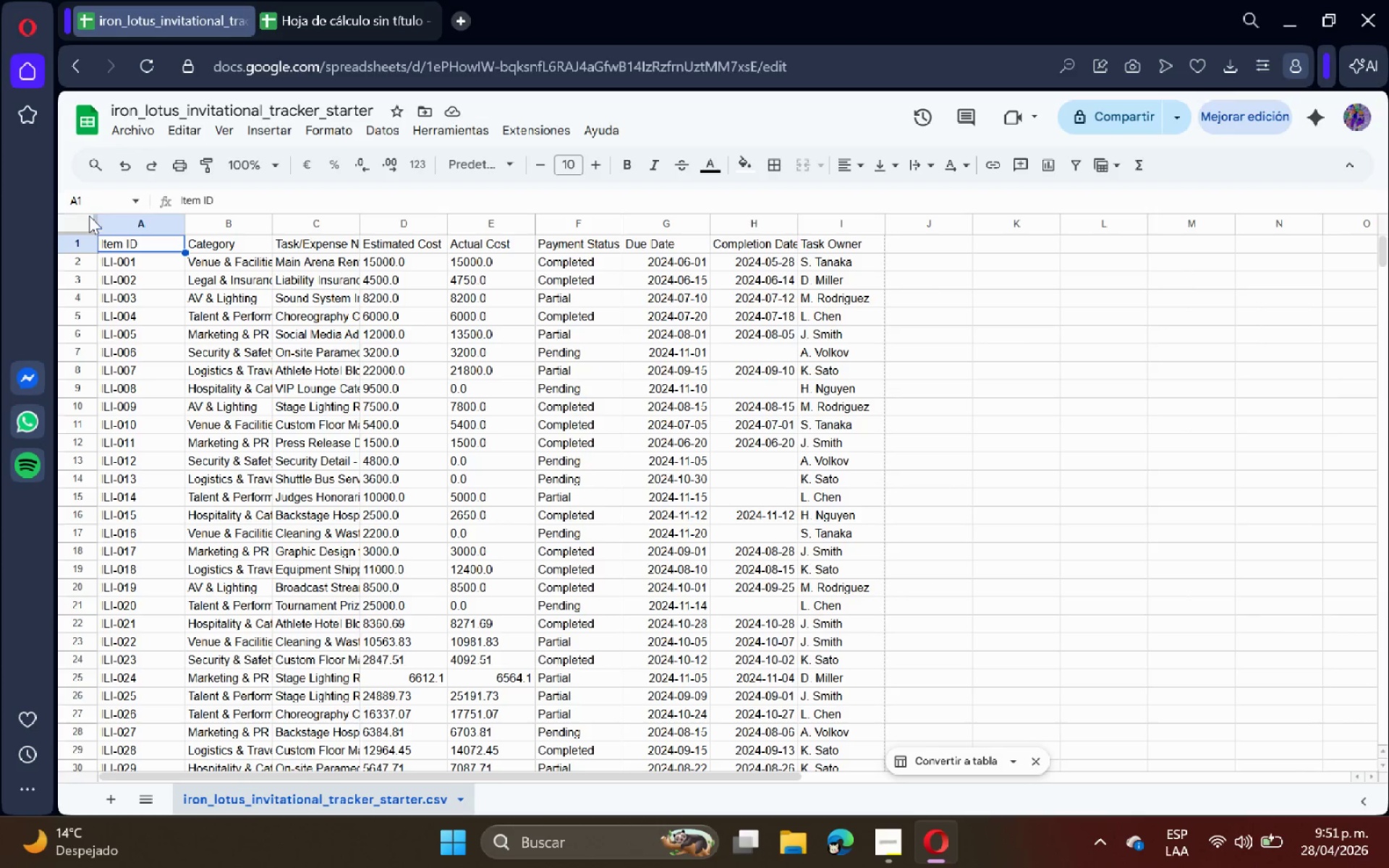 
left_click([84, 217])
 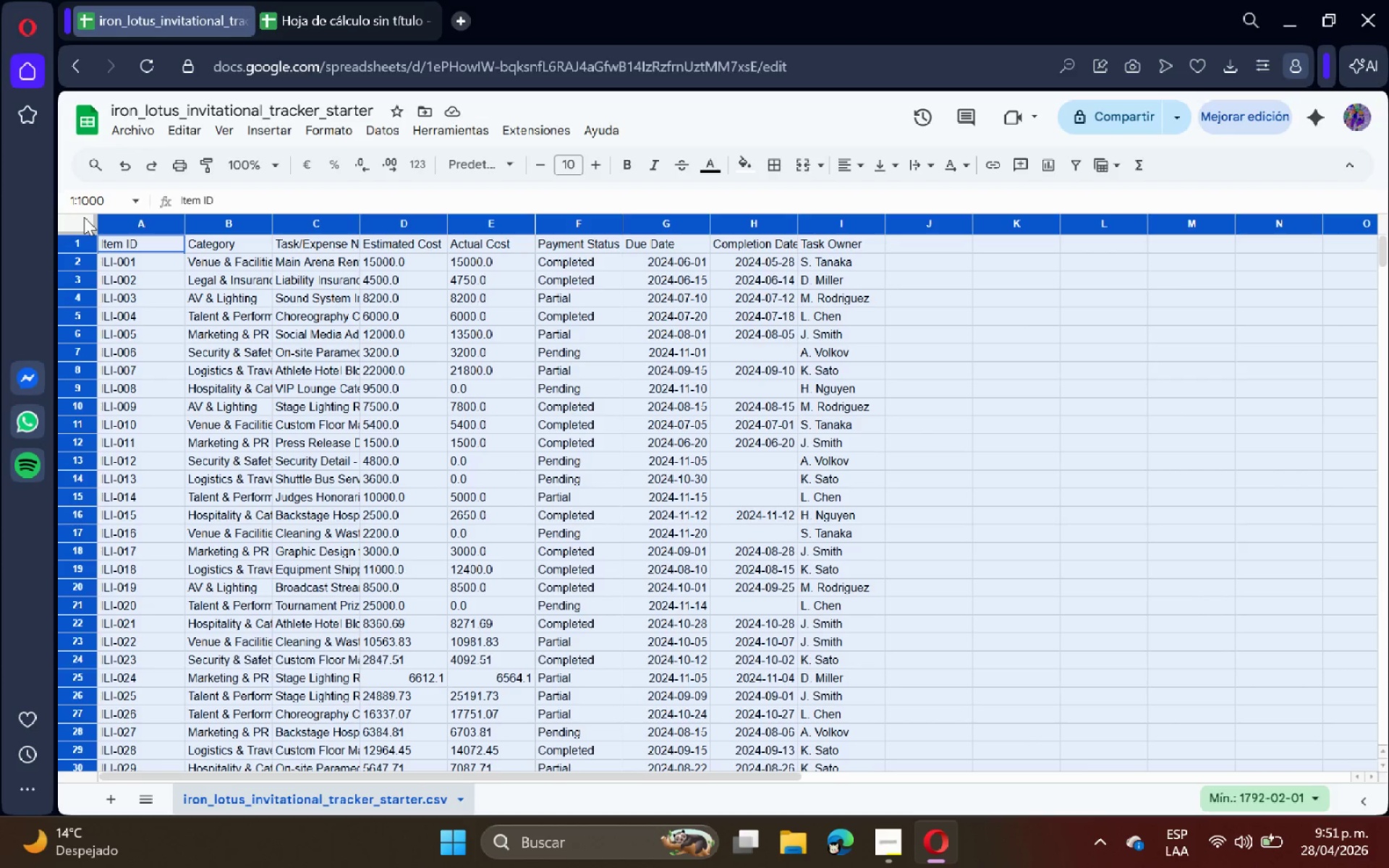 
key(Control+C)
 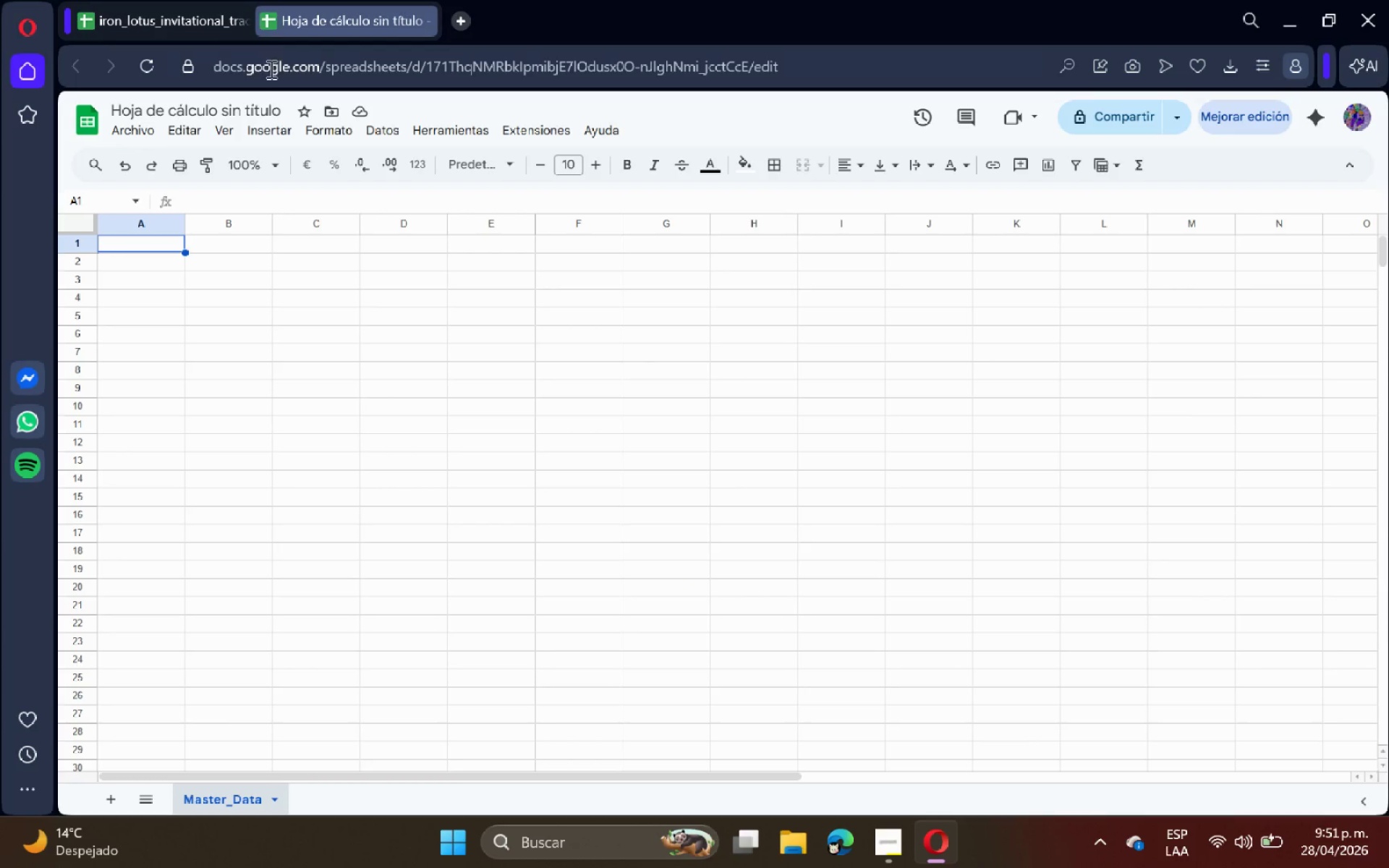 
key(Control+V)
 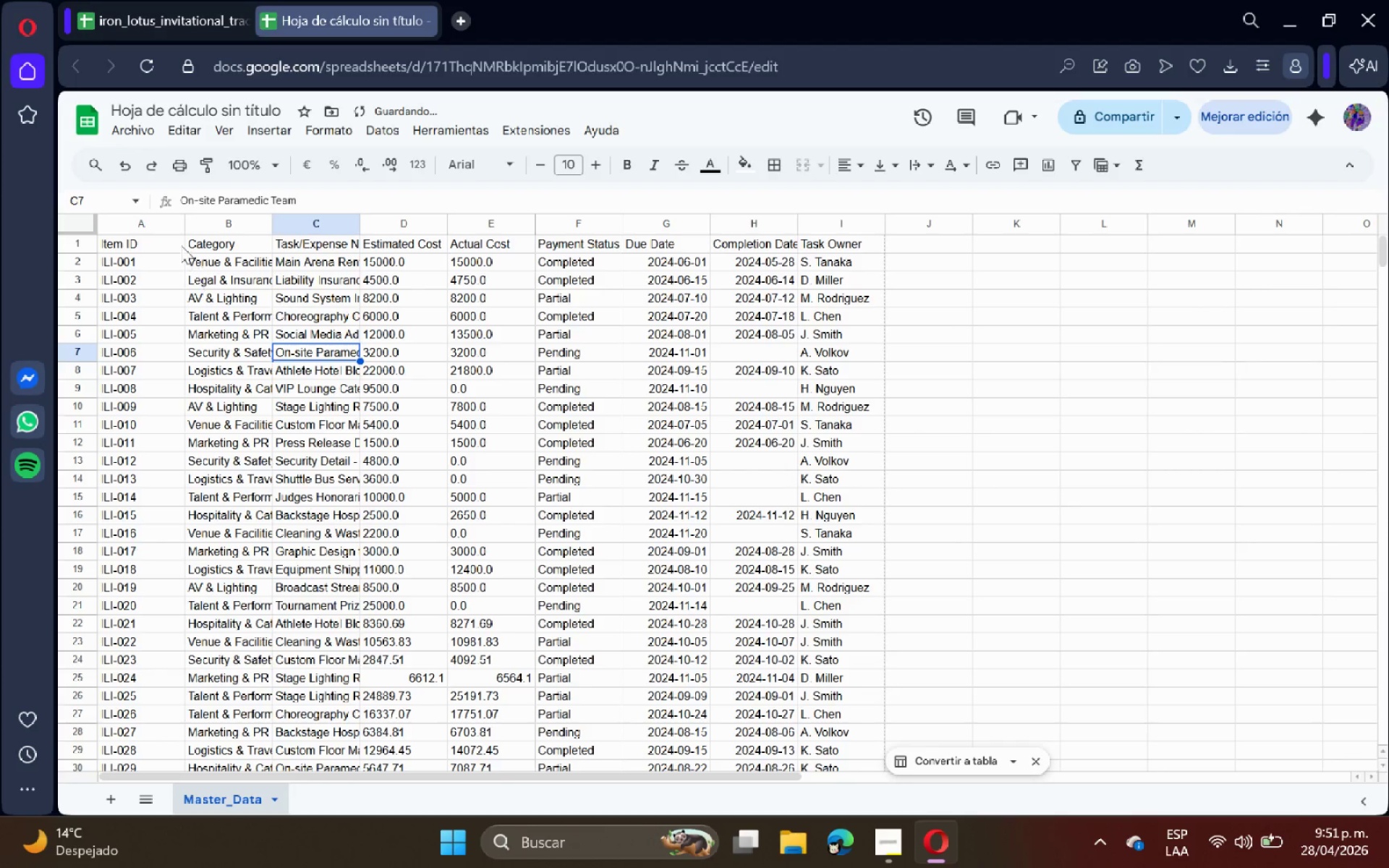 
double_click([184, 222])
 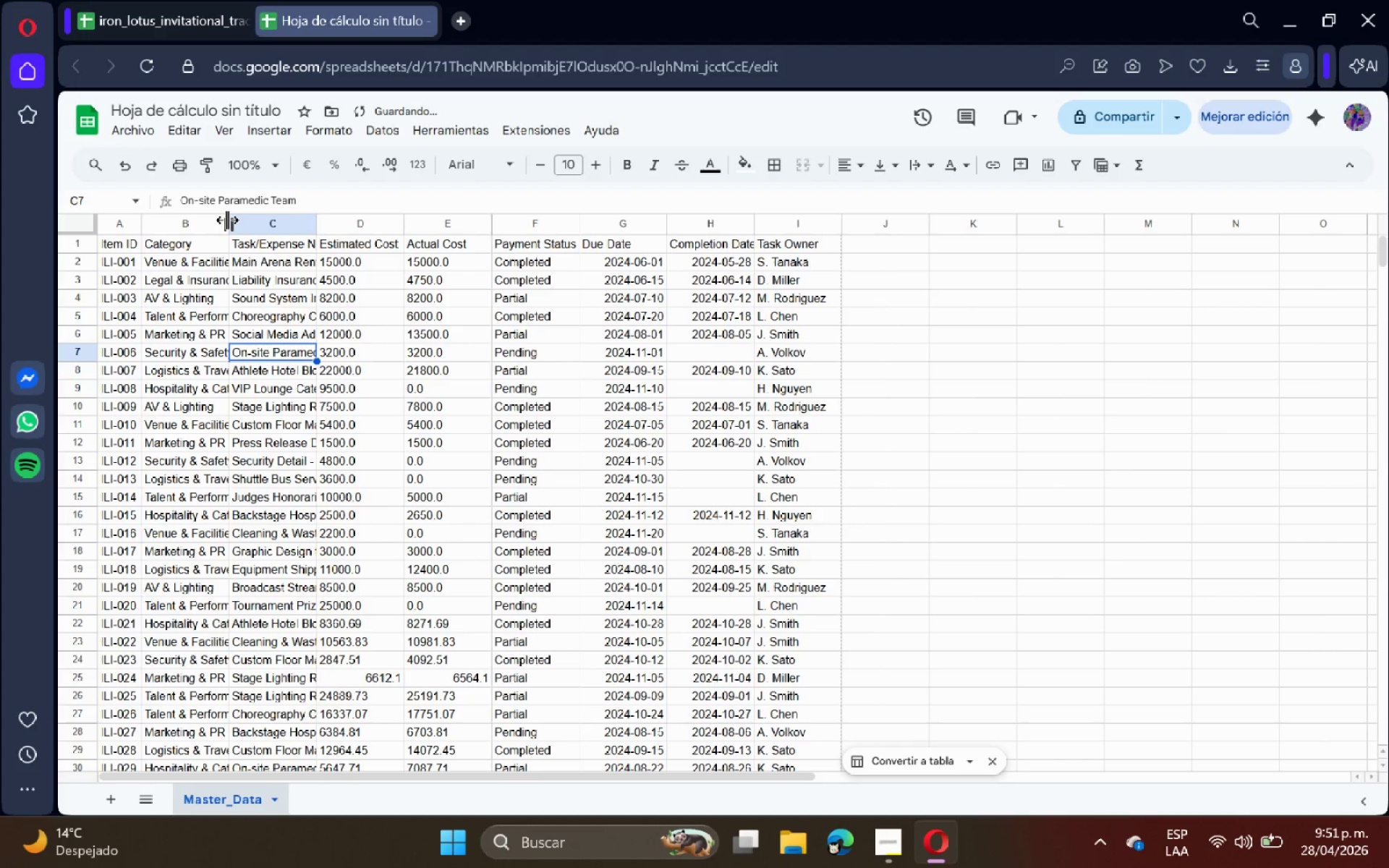 
double_click([227, 220])
 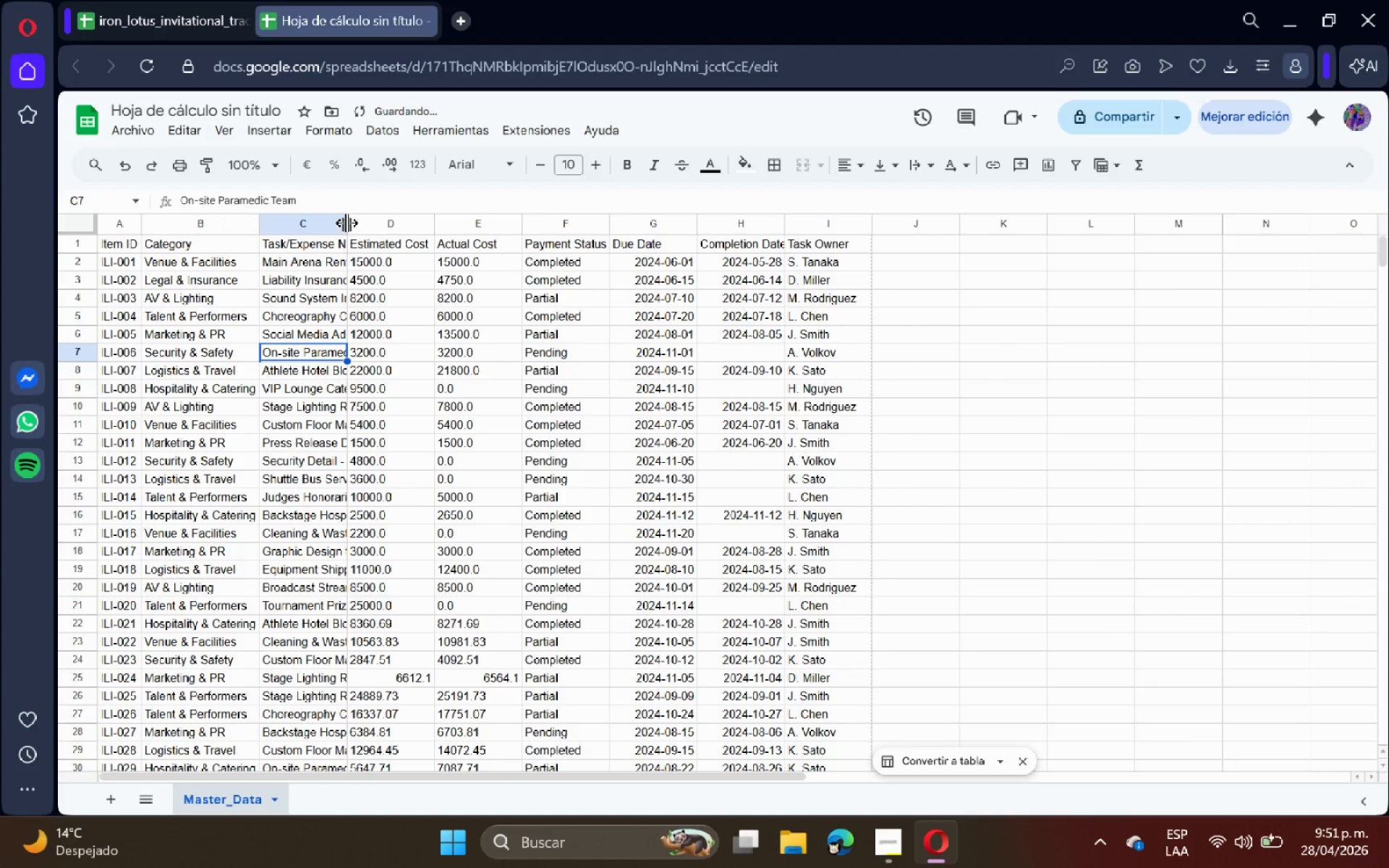 
double_click([345, 223])
 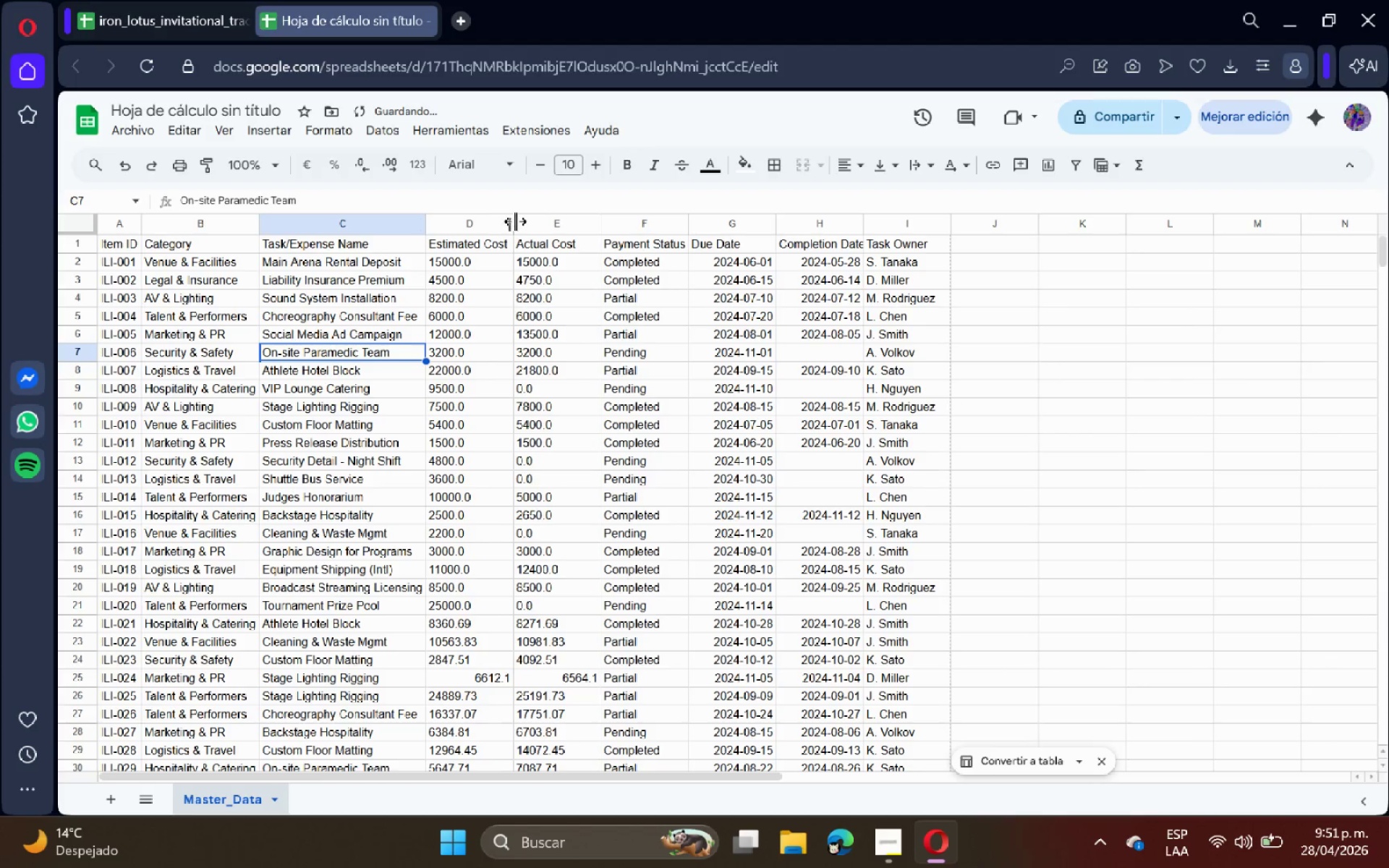 
double_click([517, 220])
 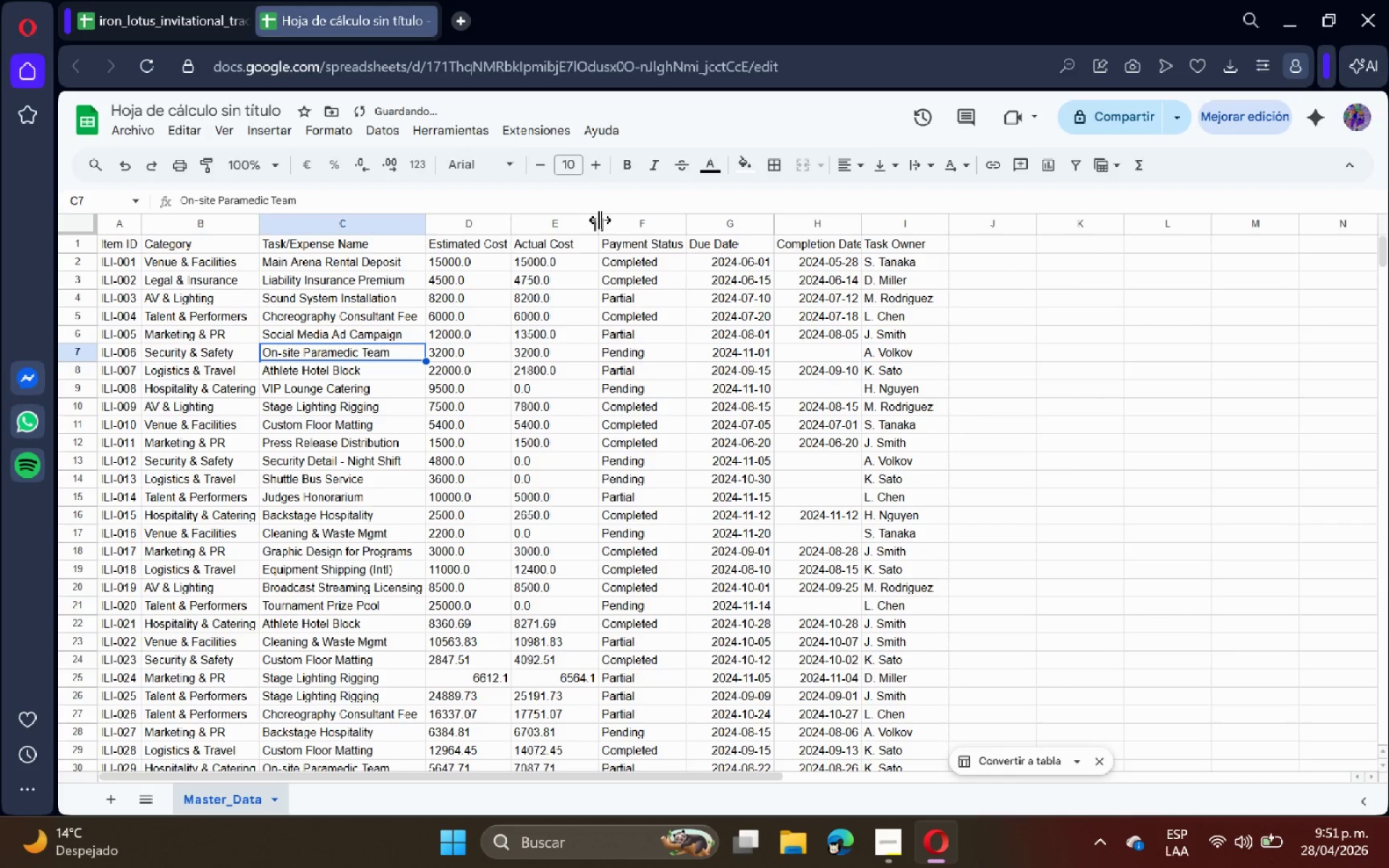 
double_click([600, 220])
 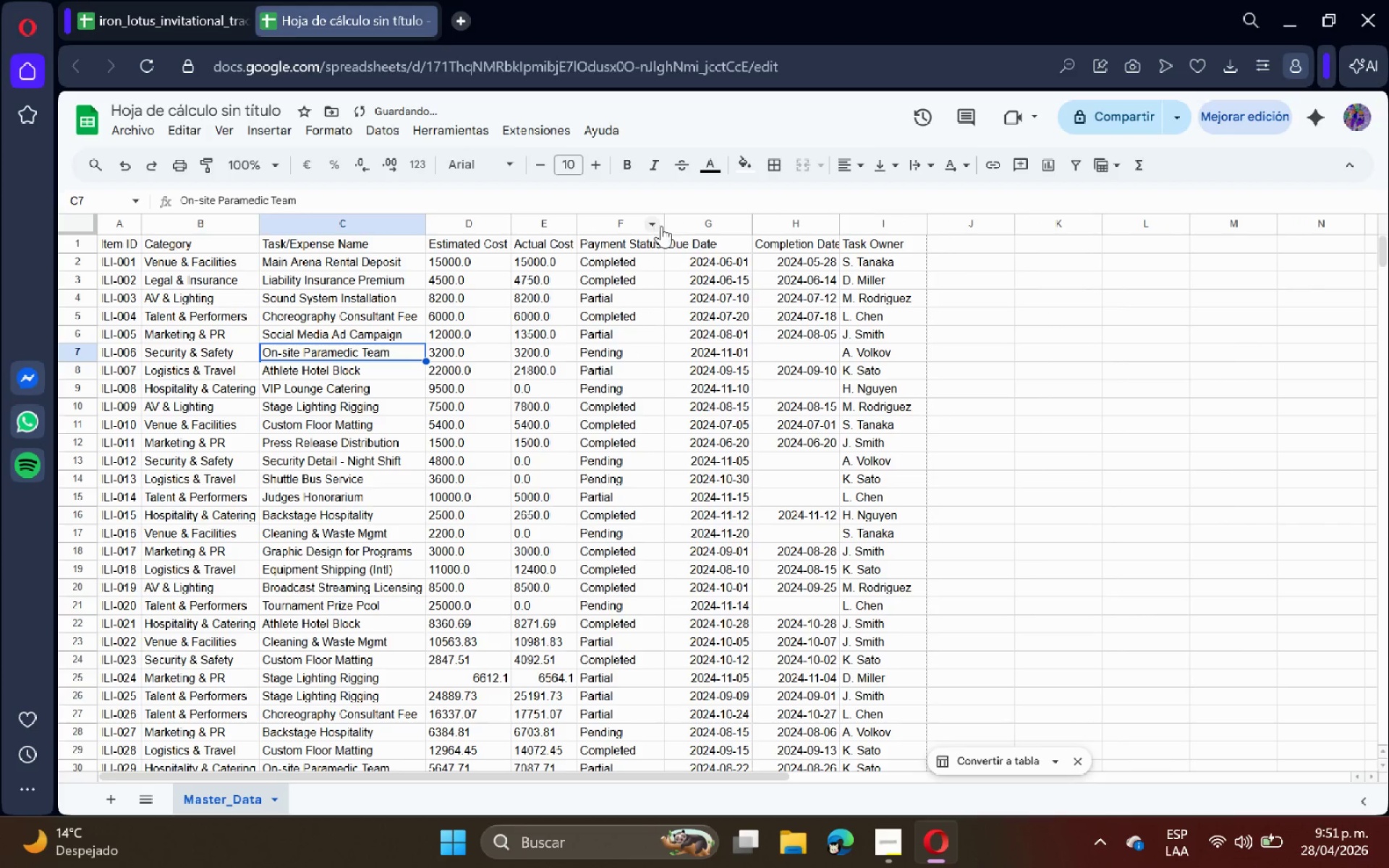 
left_click([667, 226])
 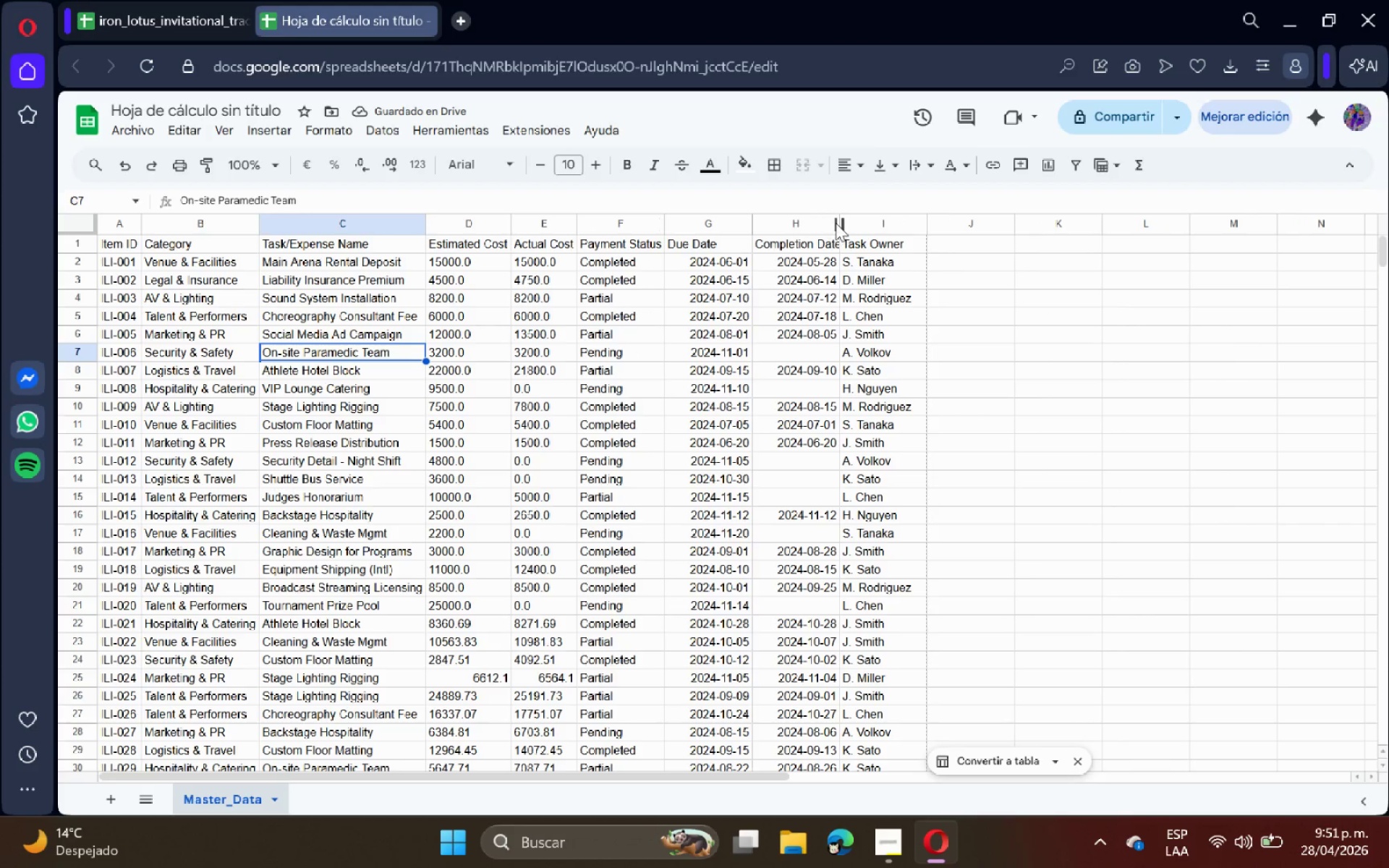 
double_click([840, 223])
 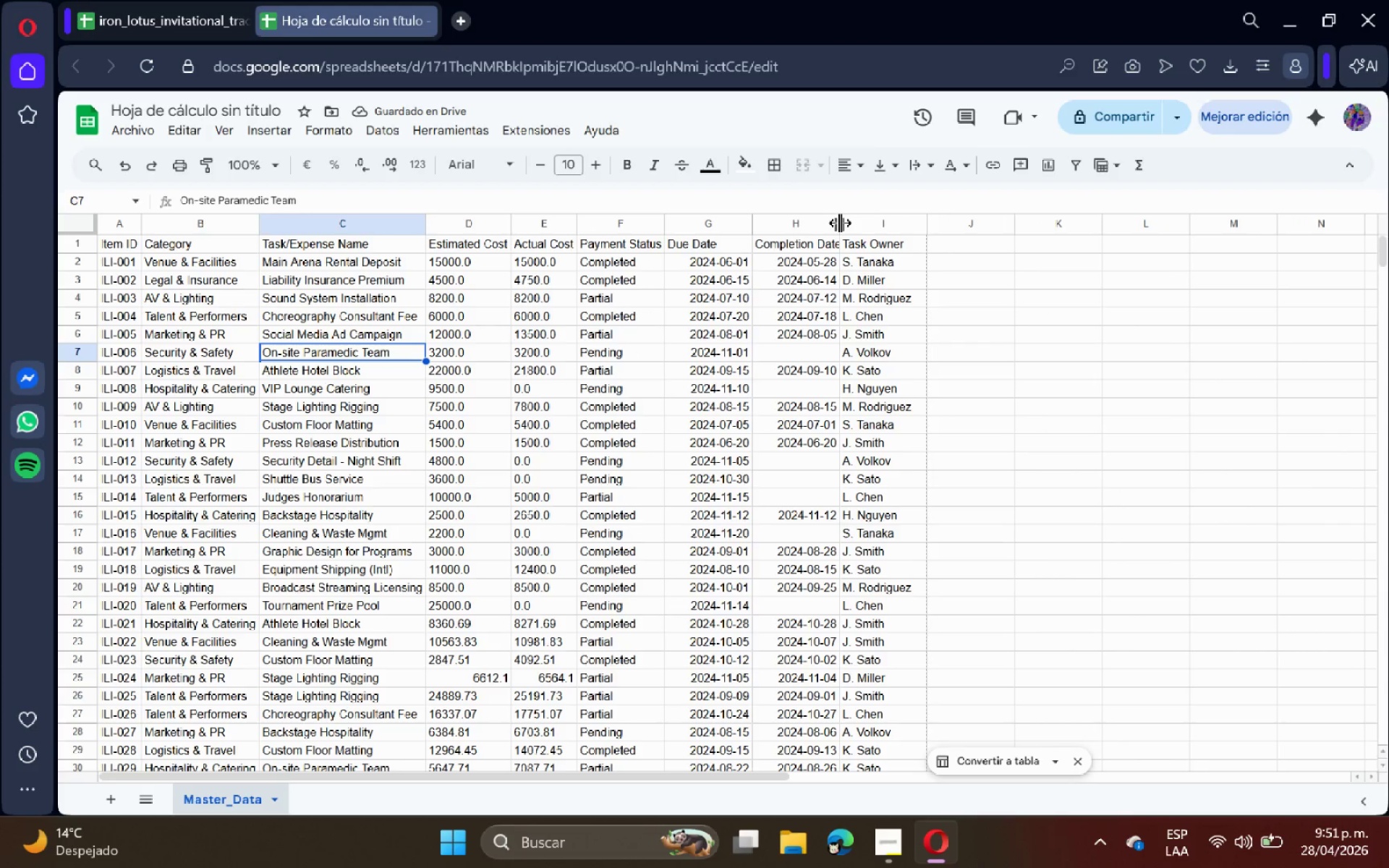 
triple_click([840, 223])
 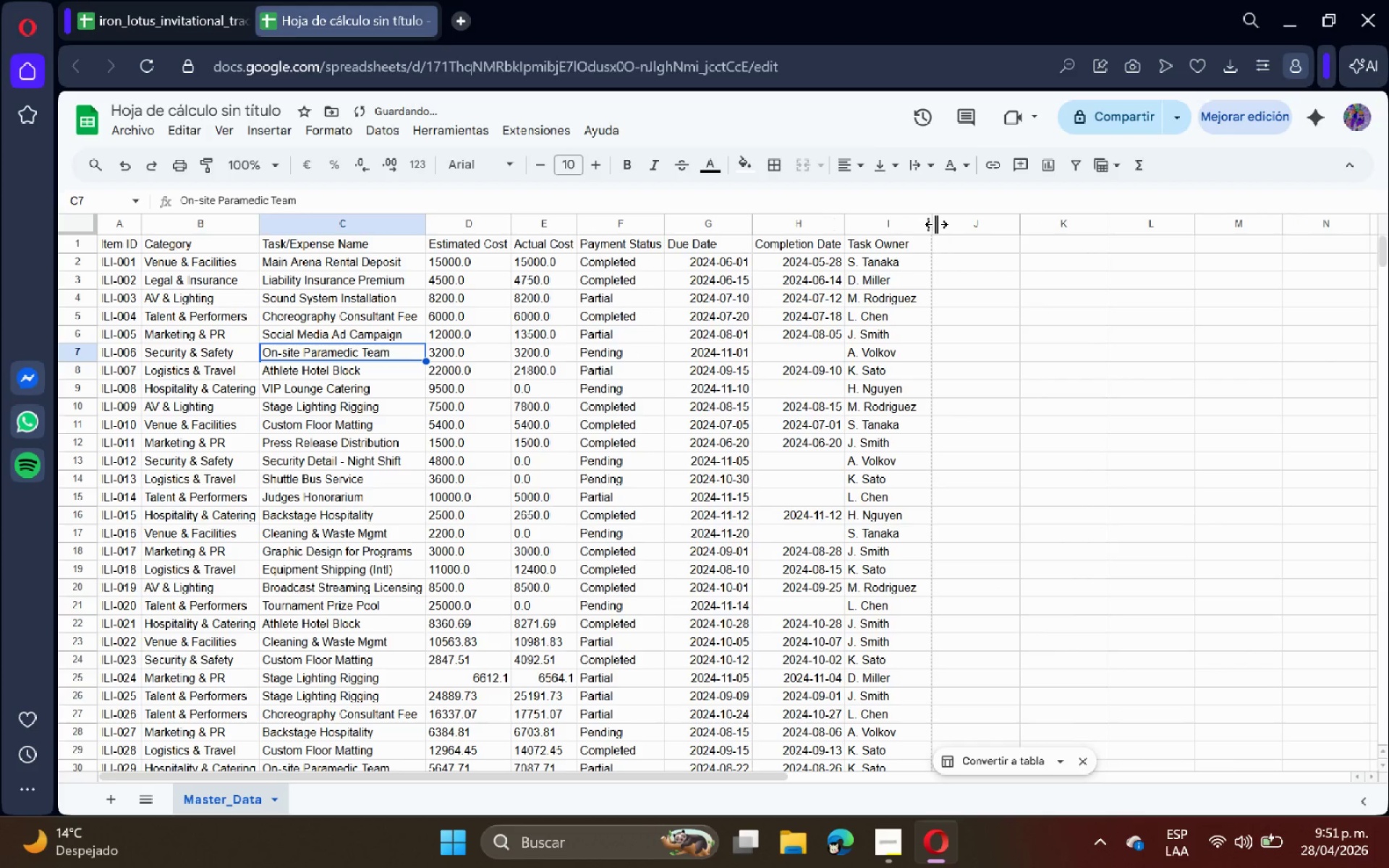 
double_click([937, 224])
 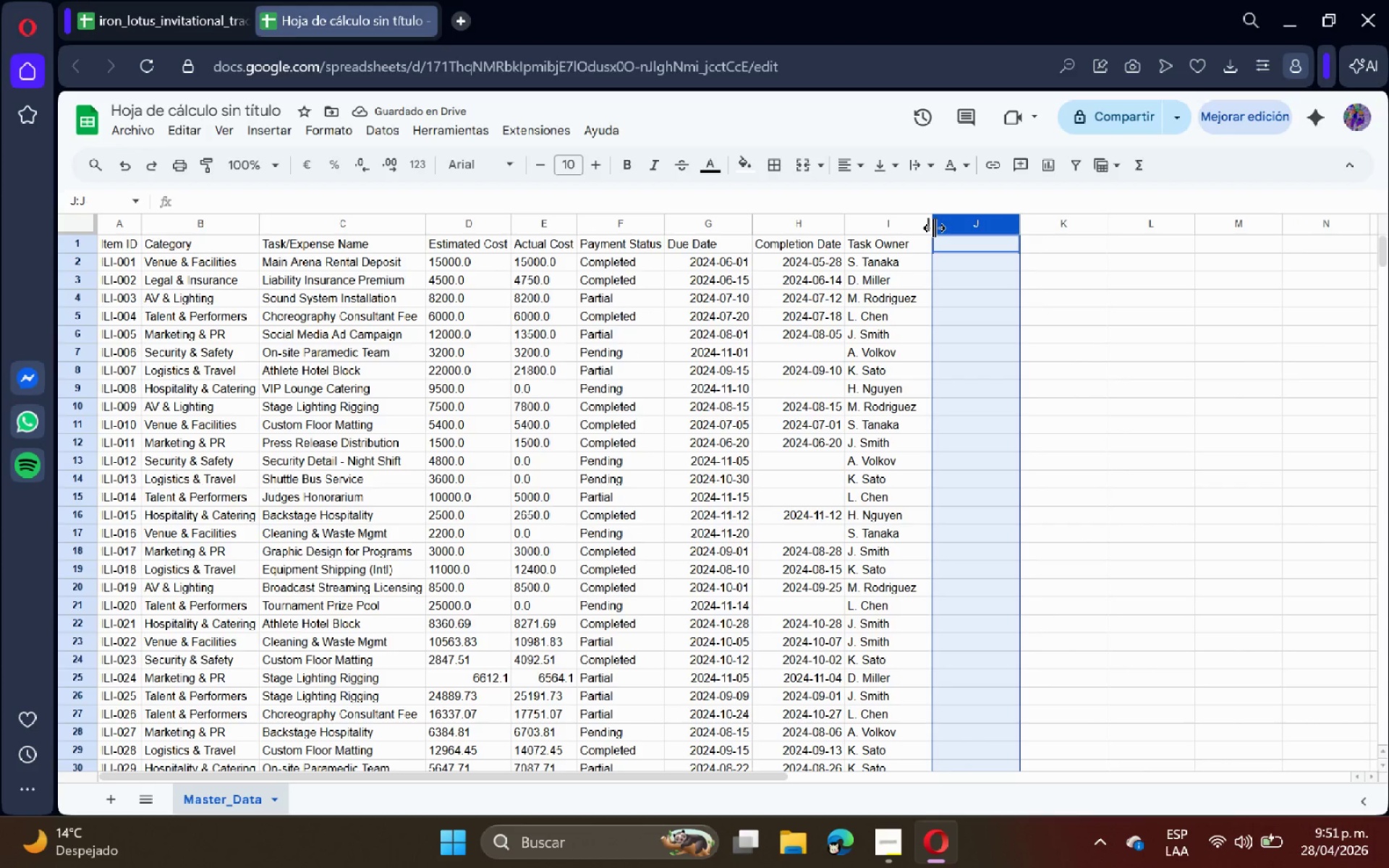 
double_click([934, 228])
 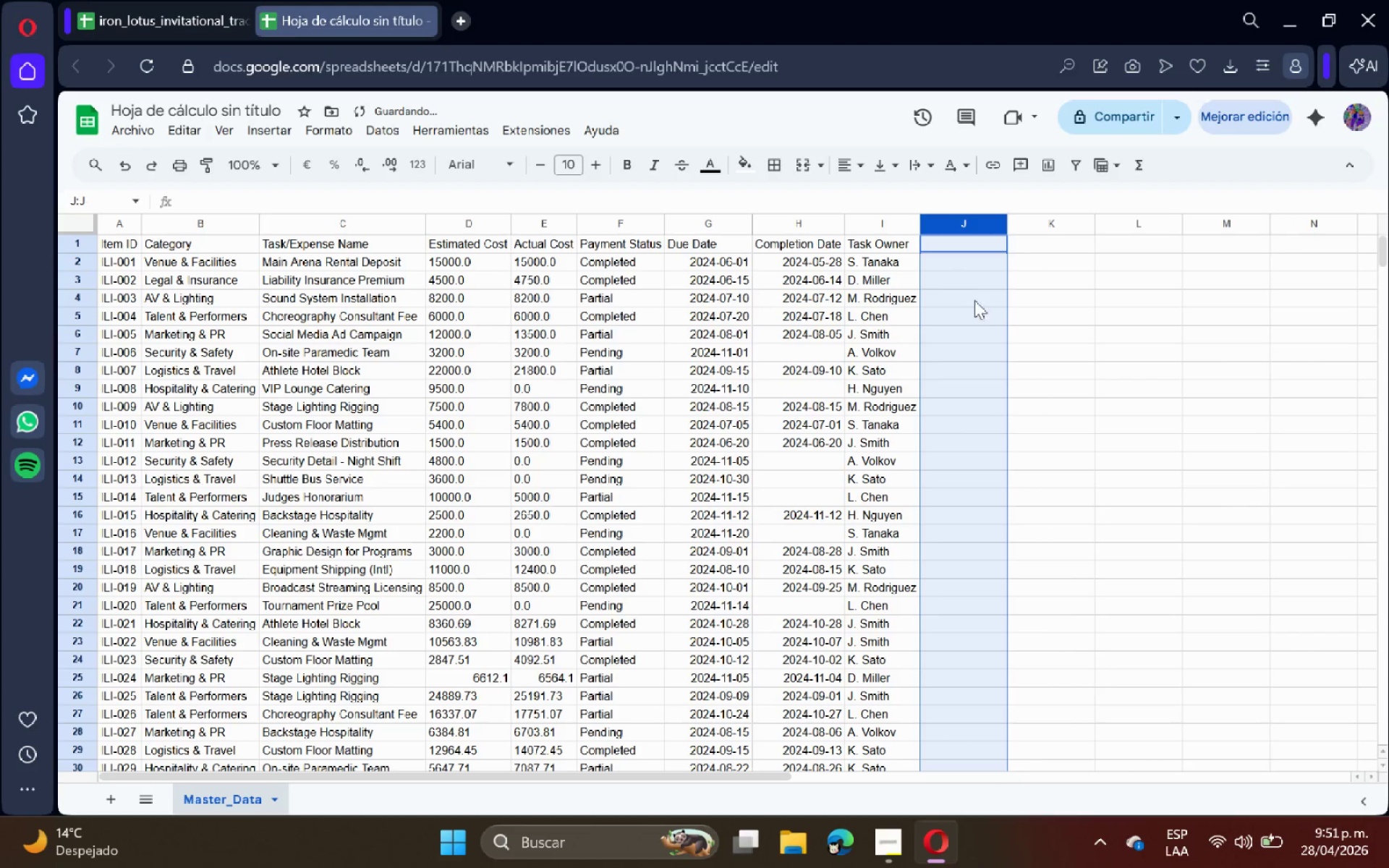 
left_click([994, 310])
 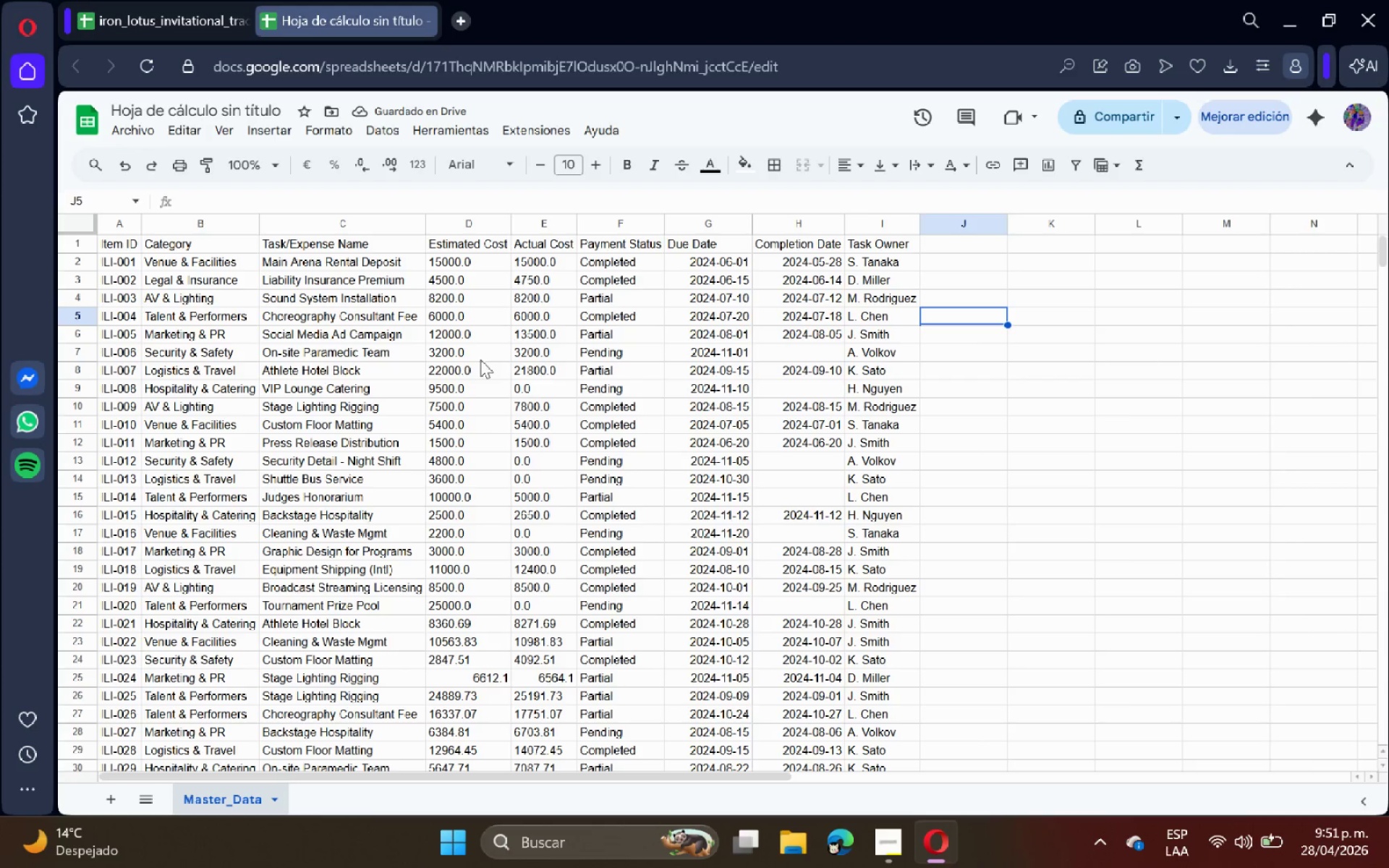 
left_click_drag(start_coordinate=[464, 225], to_coordinate=[535, 224])
 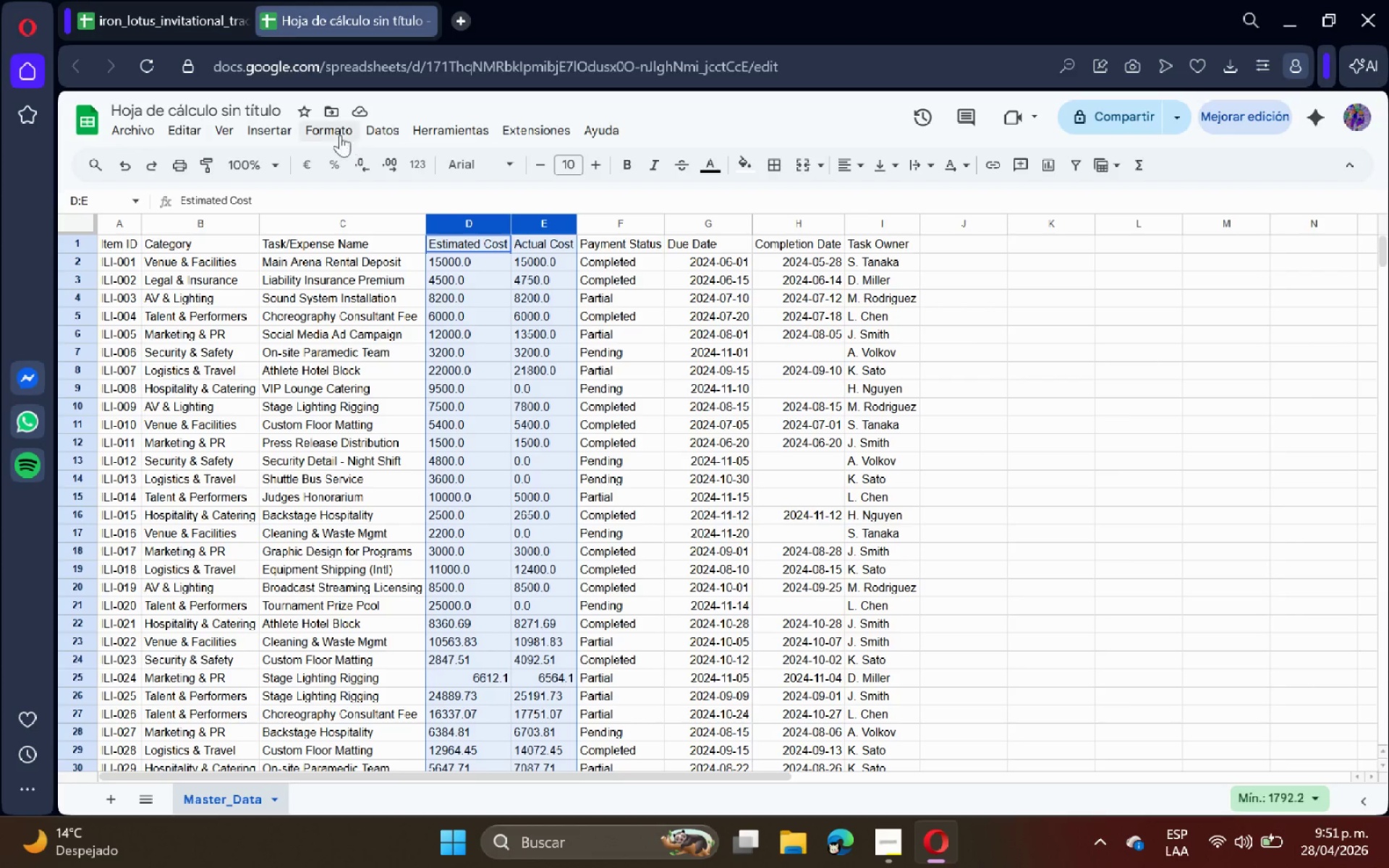 
left_click([334, 128])
 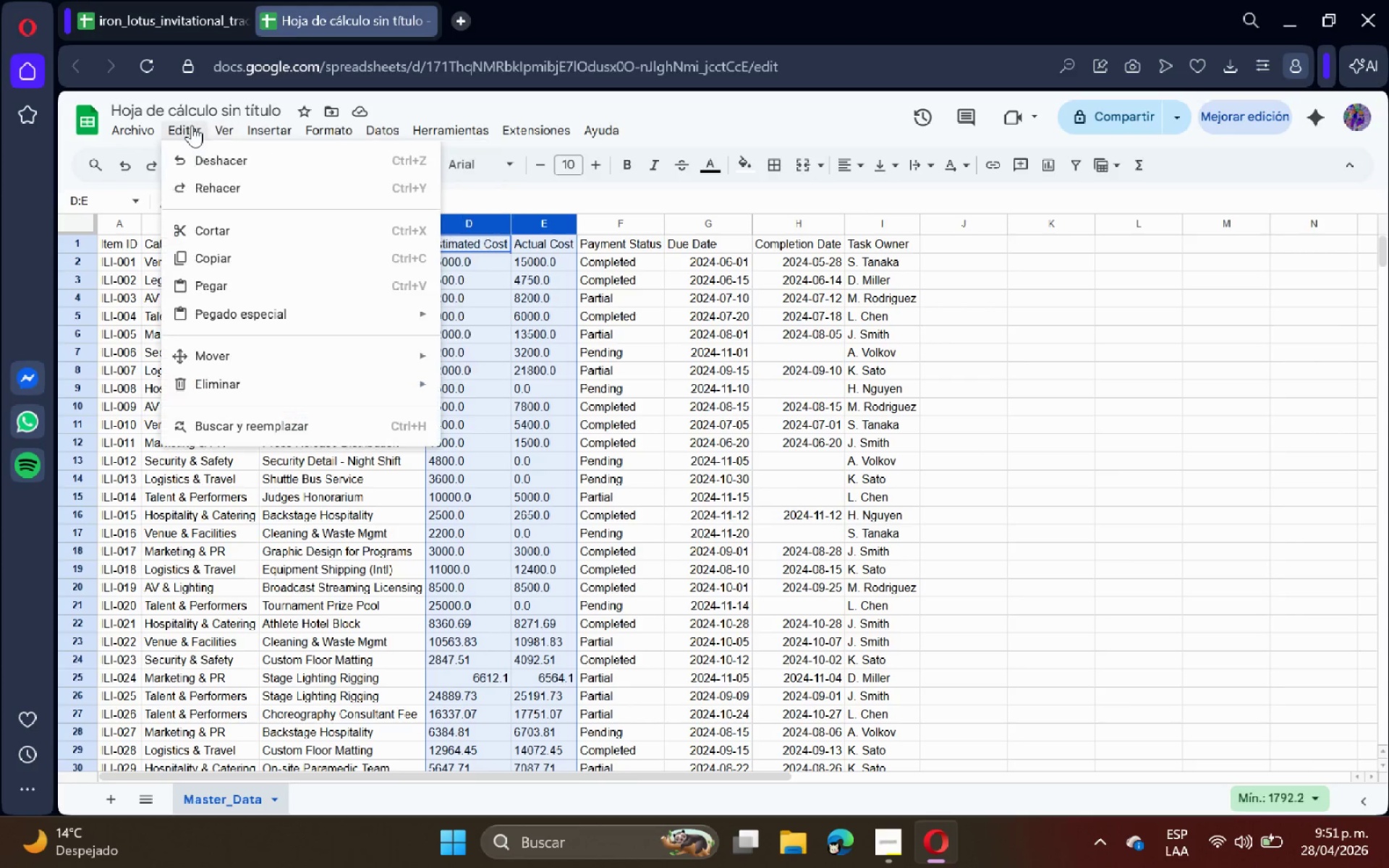 
wait(6.64)
 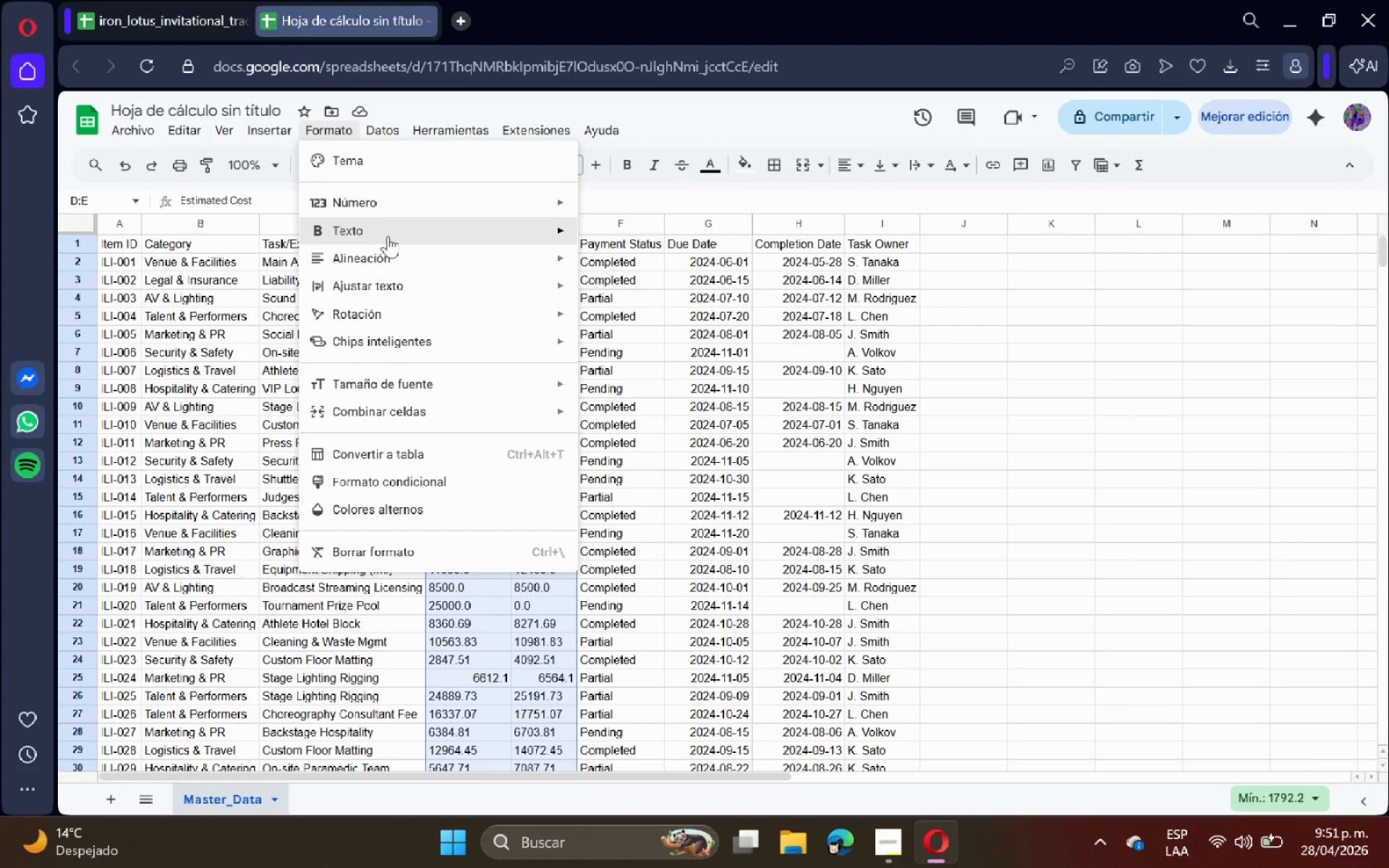 
left_click([274, 419])
 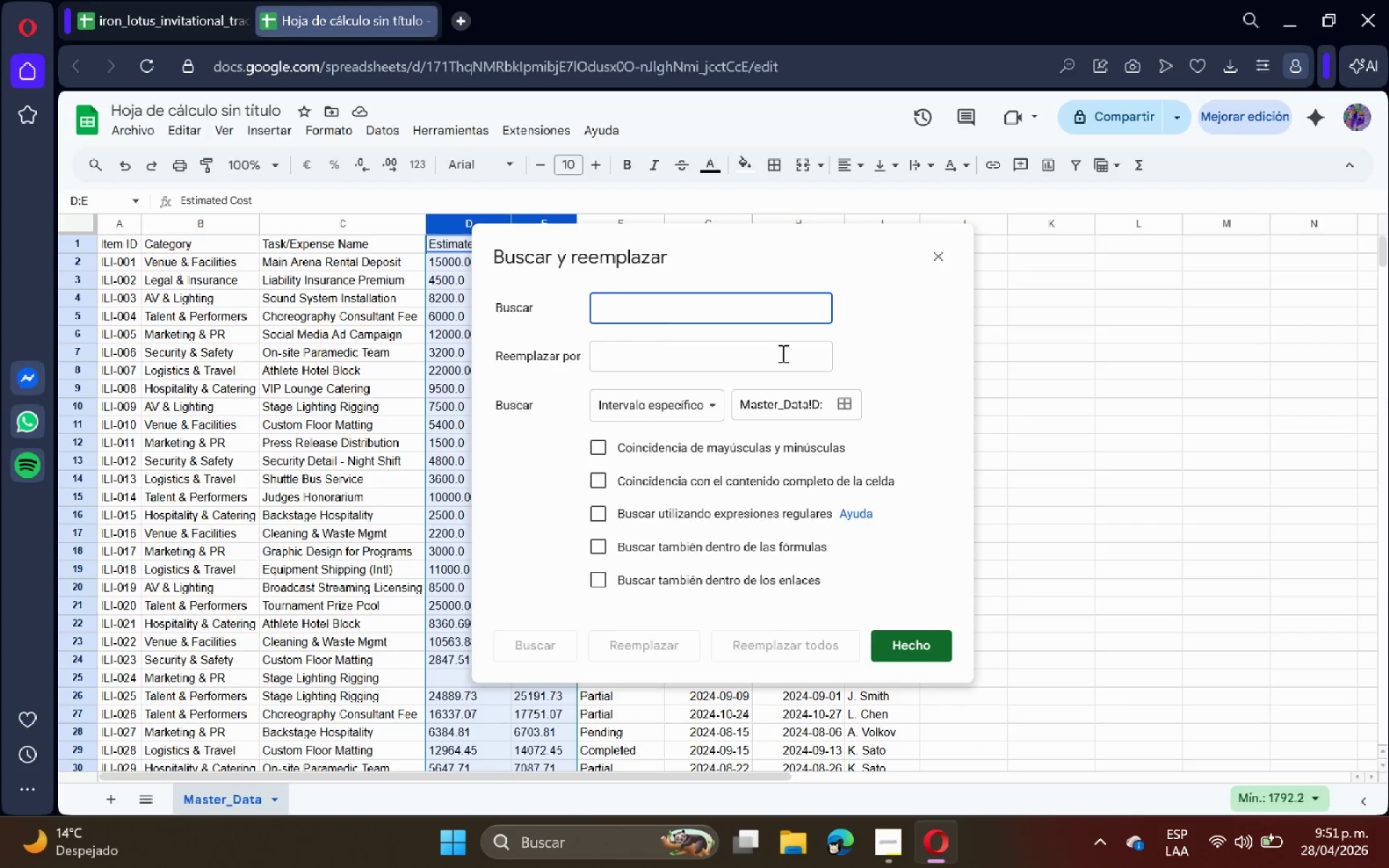 
key(Period)
 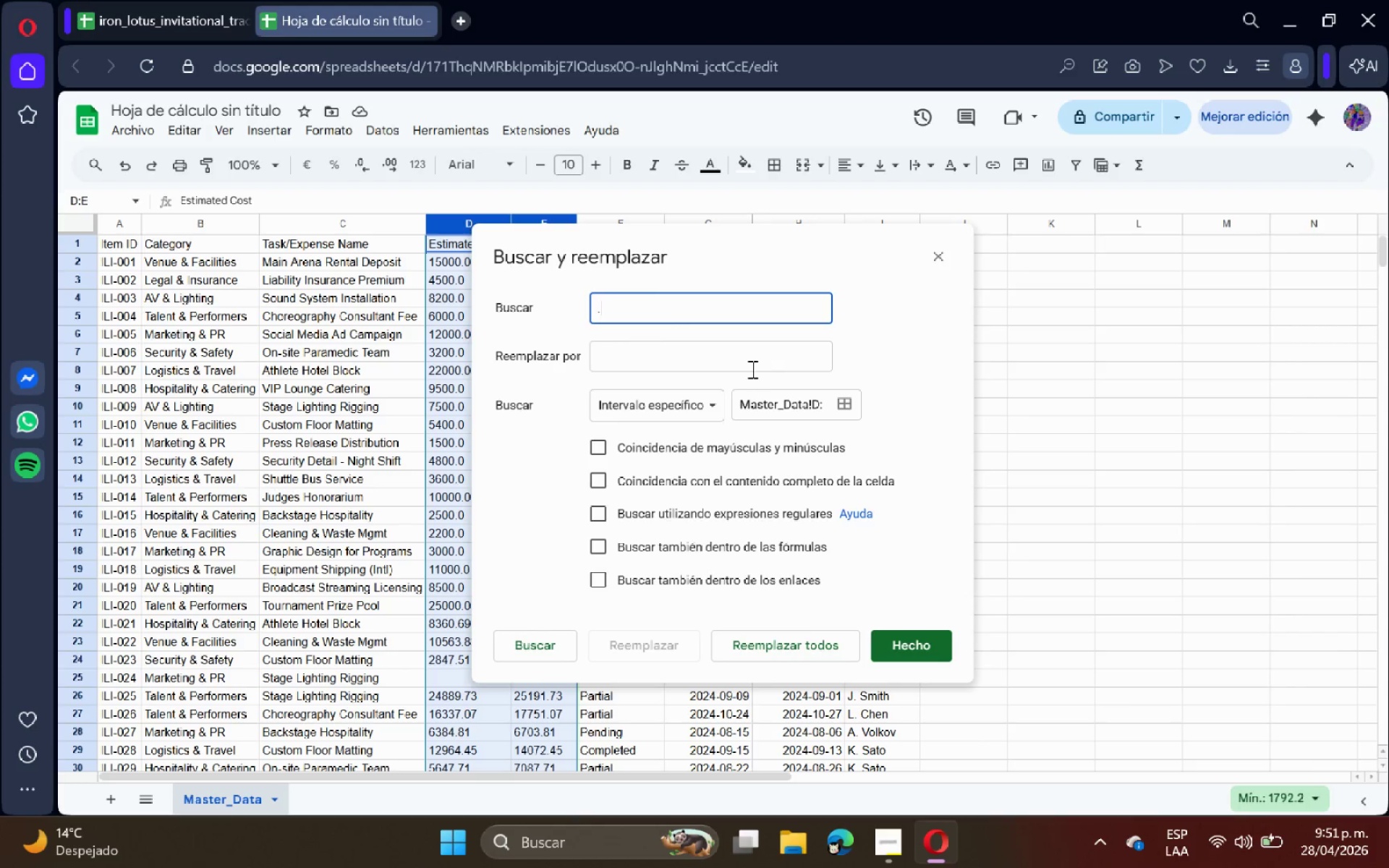 
left_click([749, 365])
 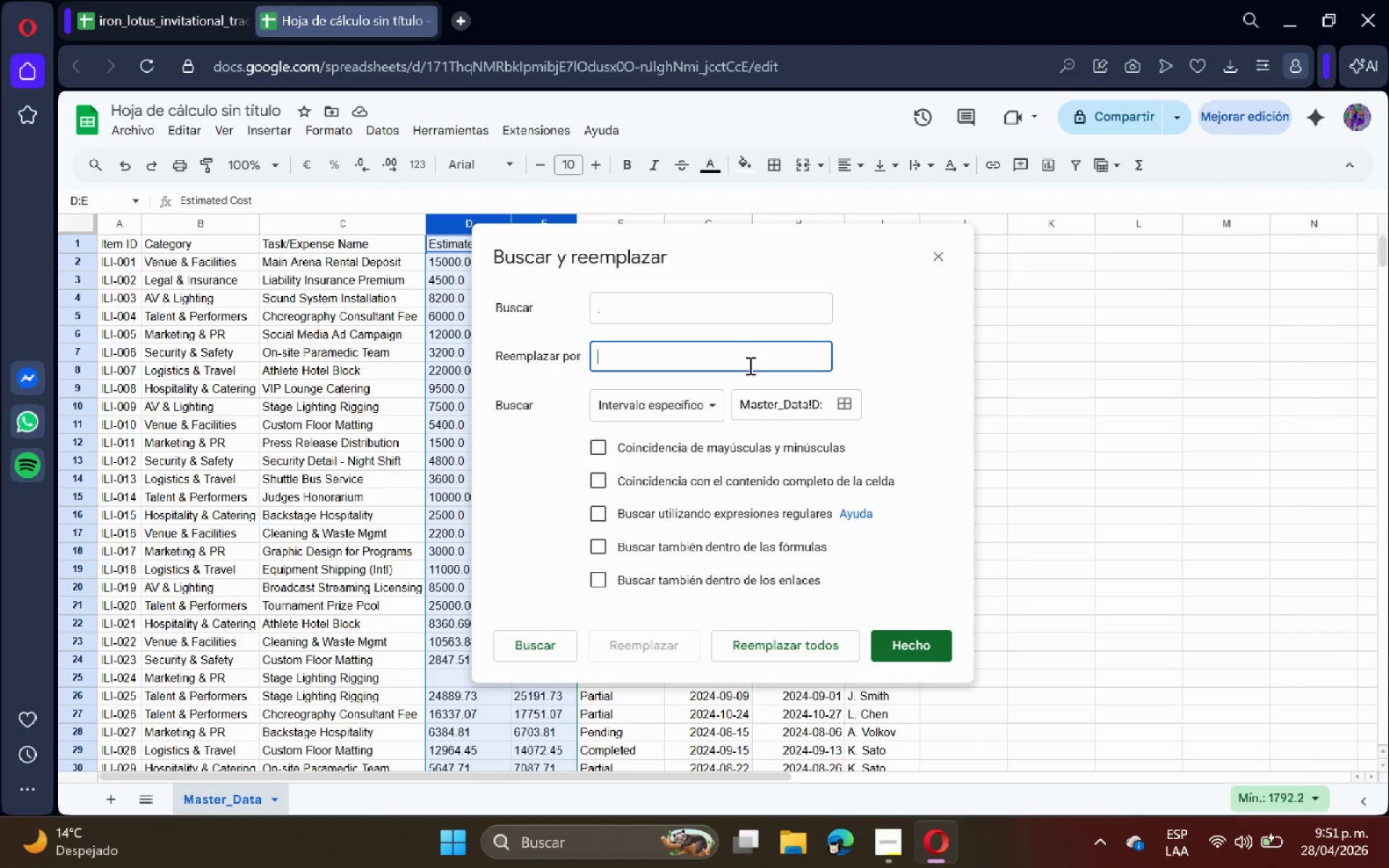 
key(Comma)
 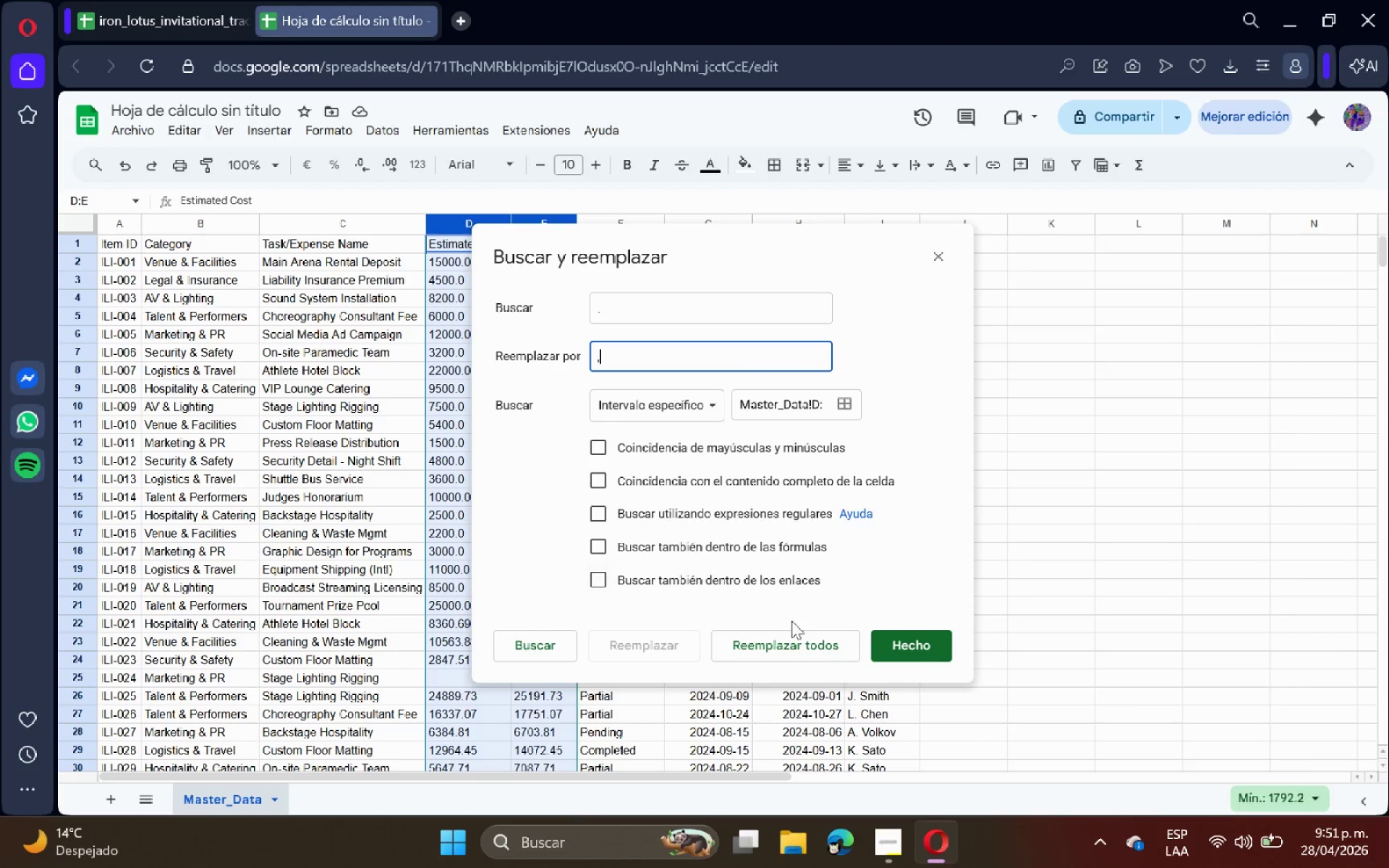 
left_click([803, 647])
 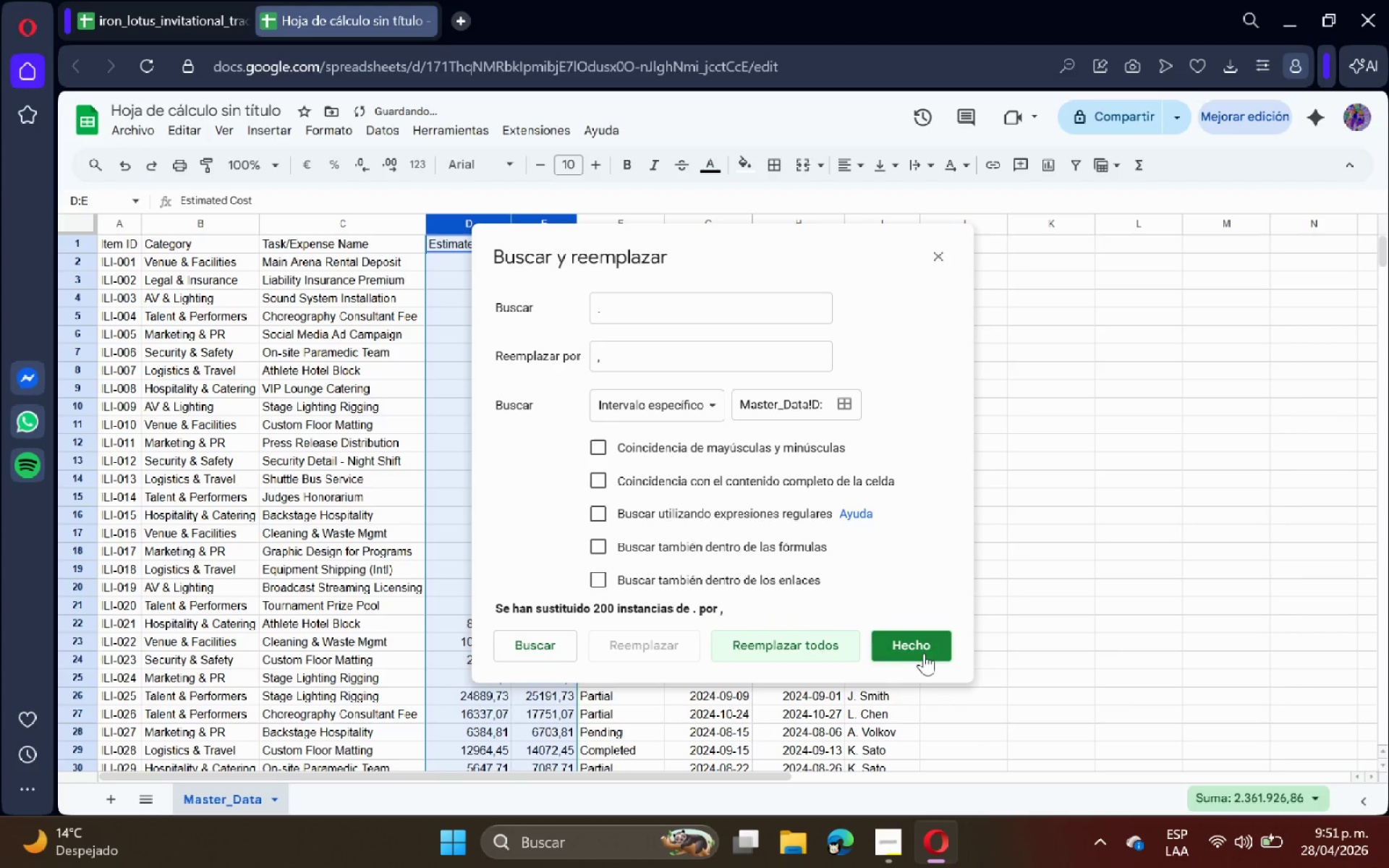 
left_click([930, 654])
 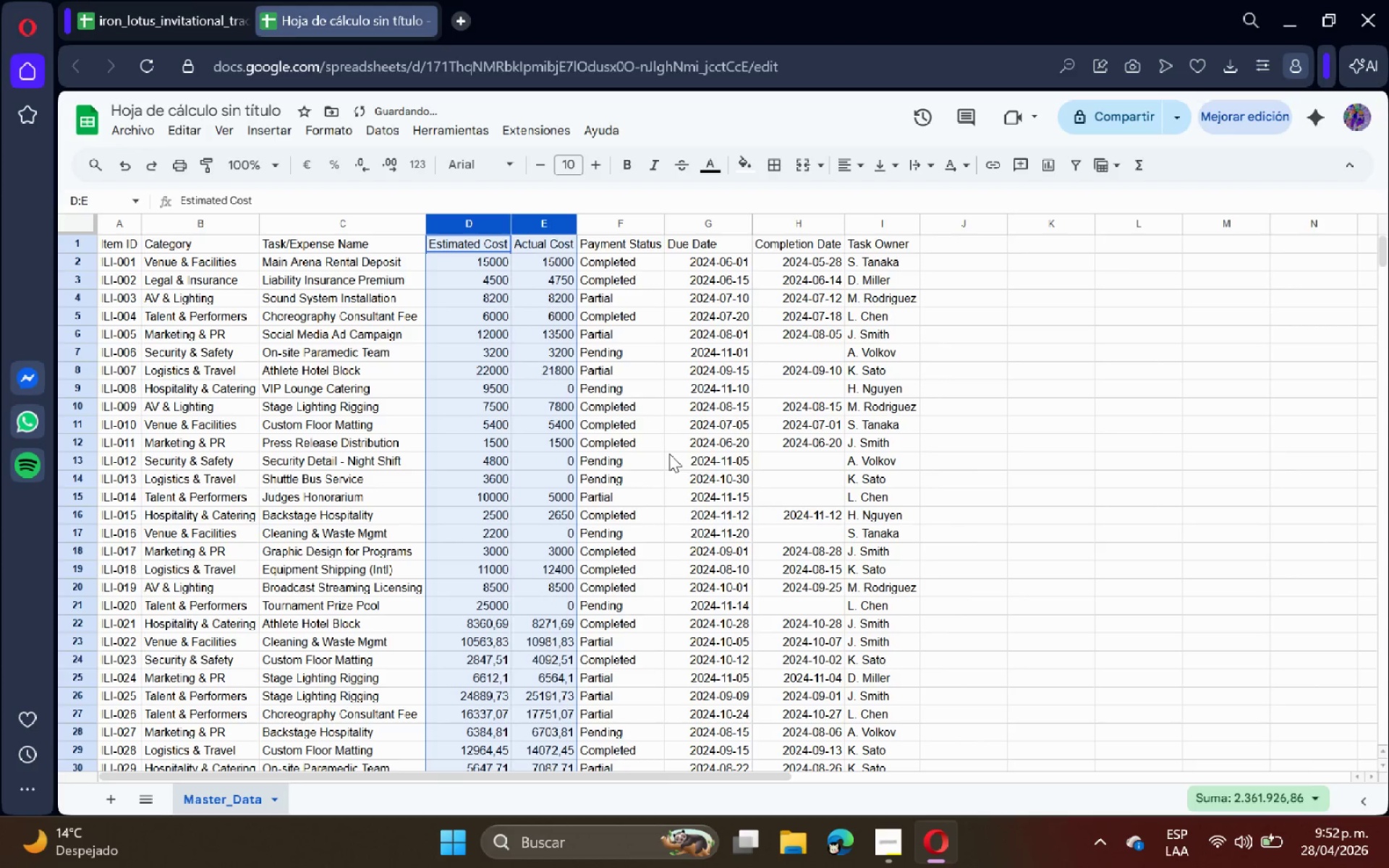 
left_click([638, 399])
 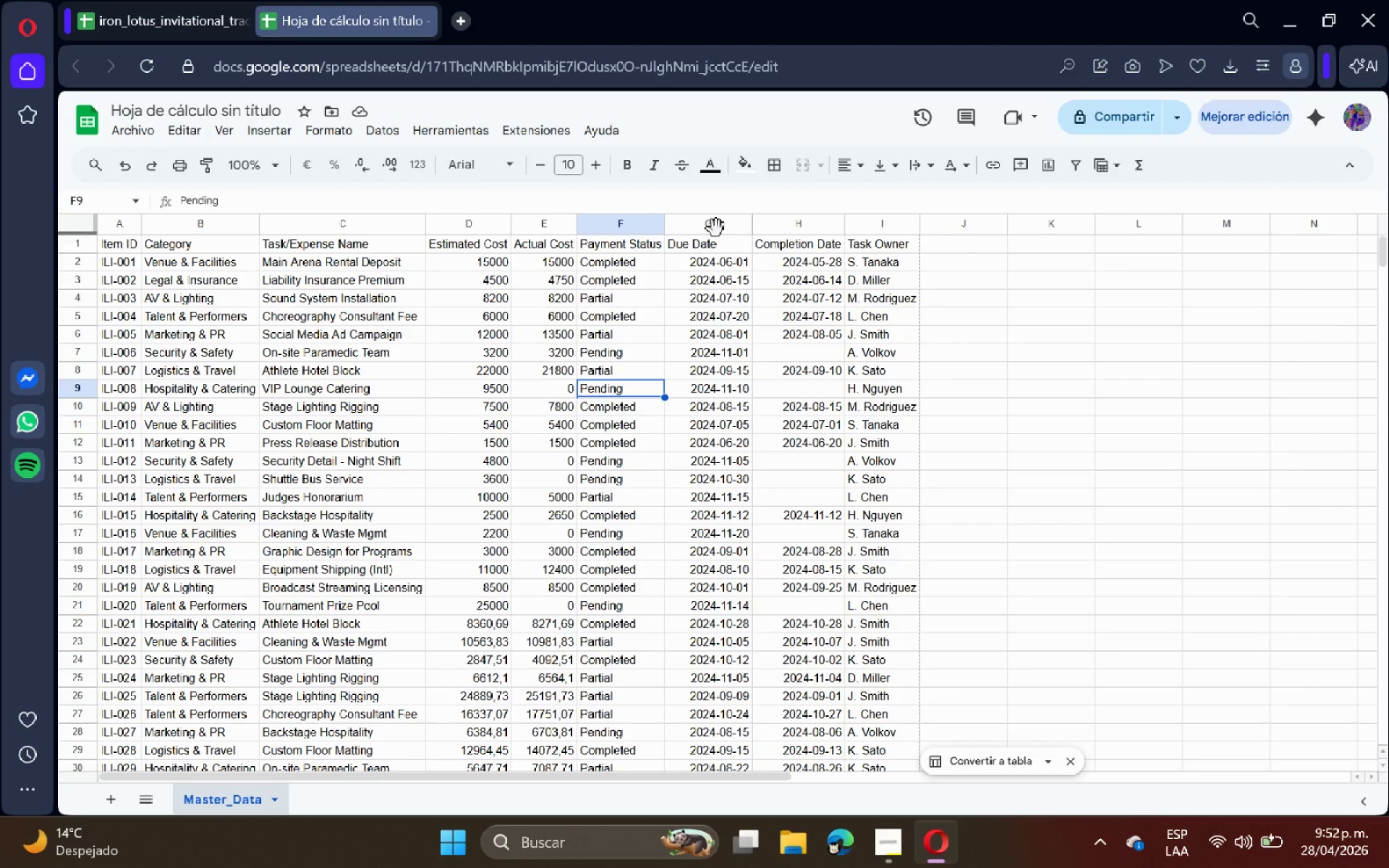 
scroll: coordinate [619, 441], scroll_direction: up, amount: 7.0
 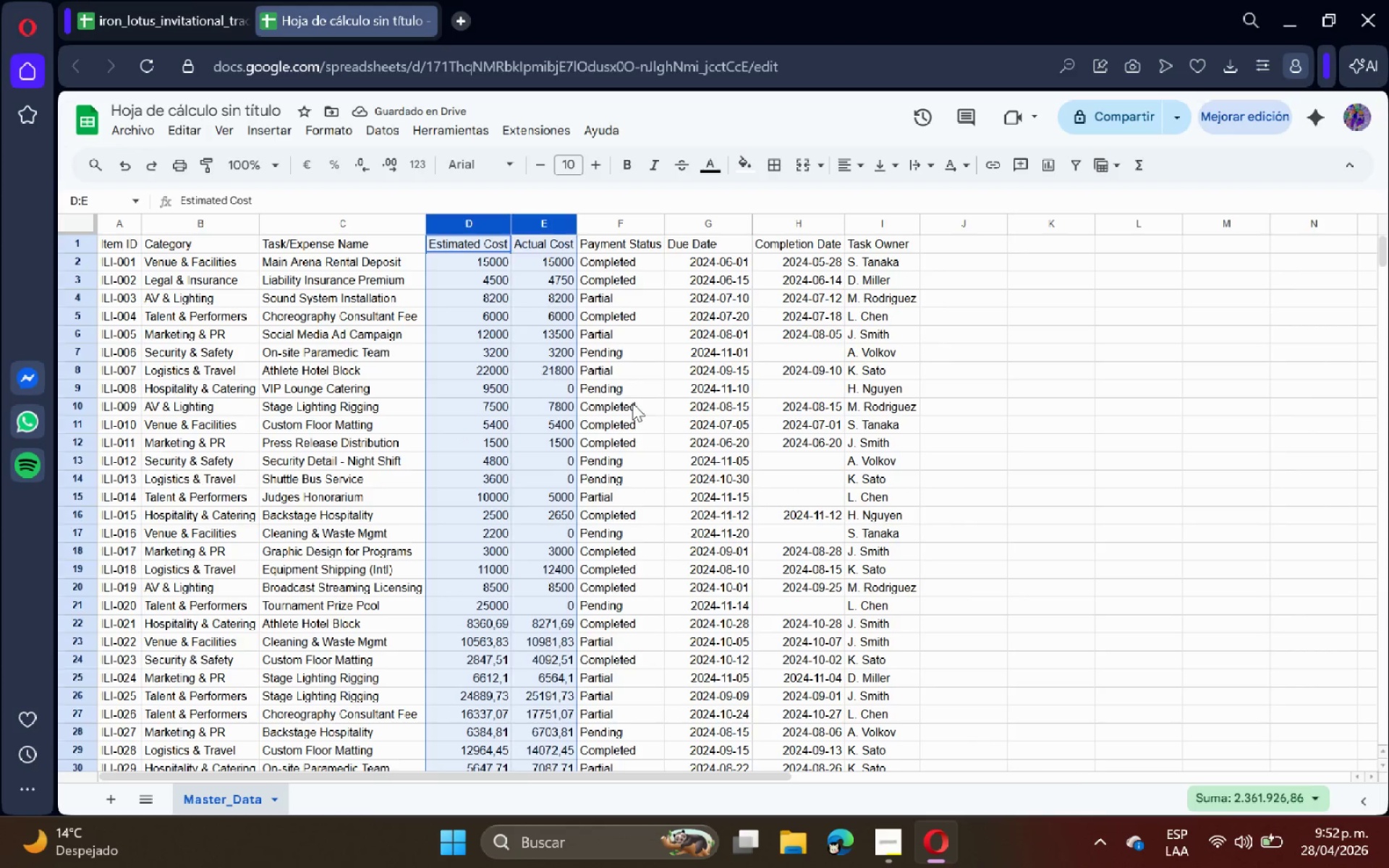 
left_click_drag(start_coordinate=[715, 222], to_coordinate=[801, 221])
 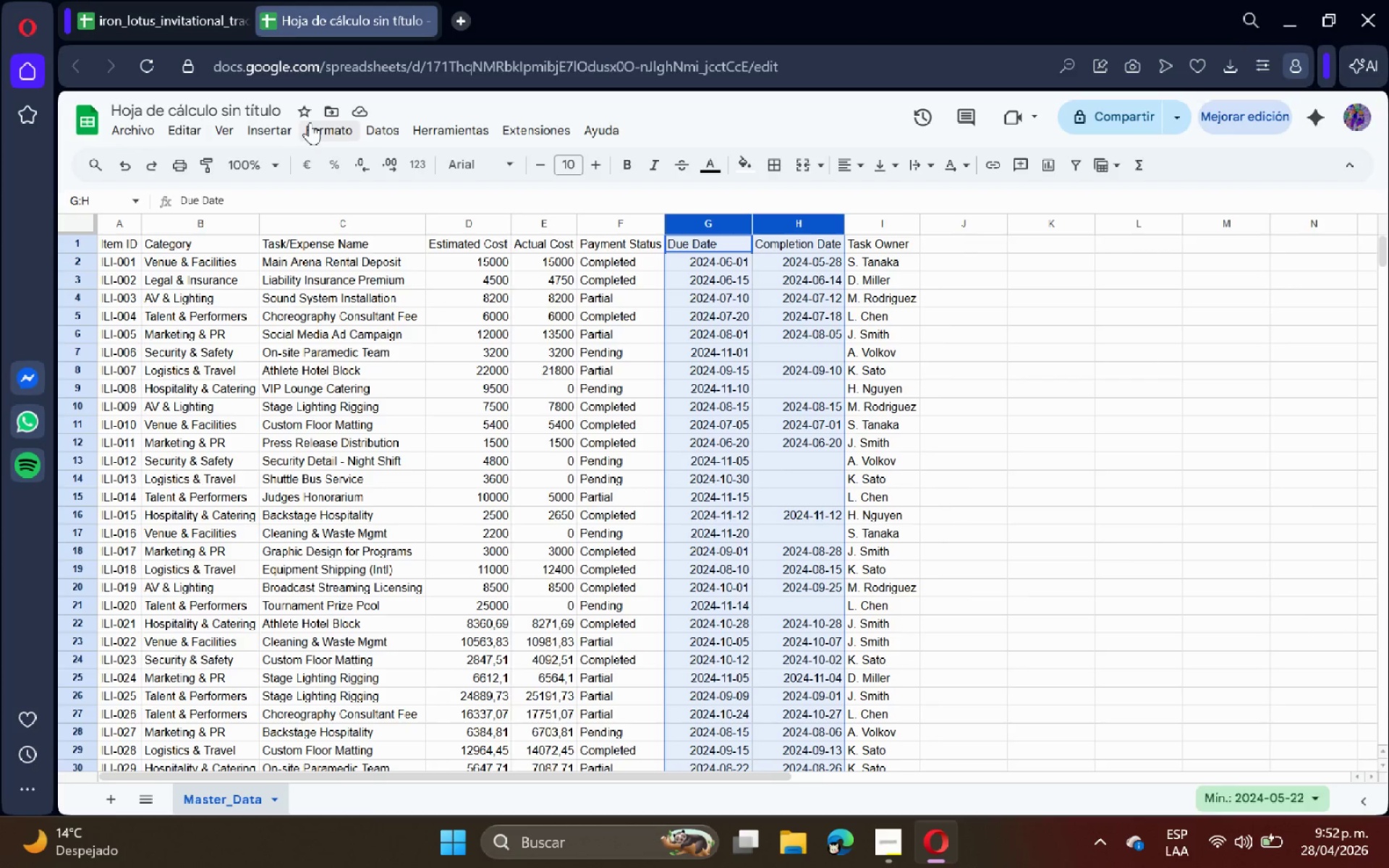 
left_click([310, 124])
 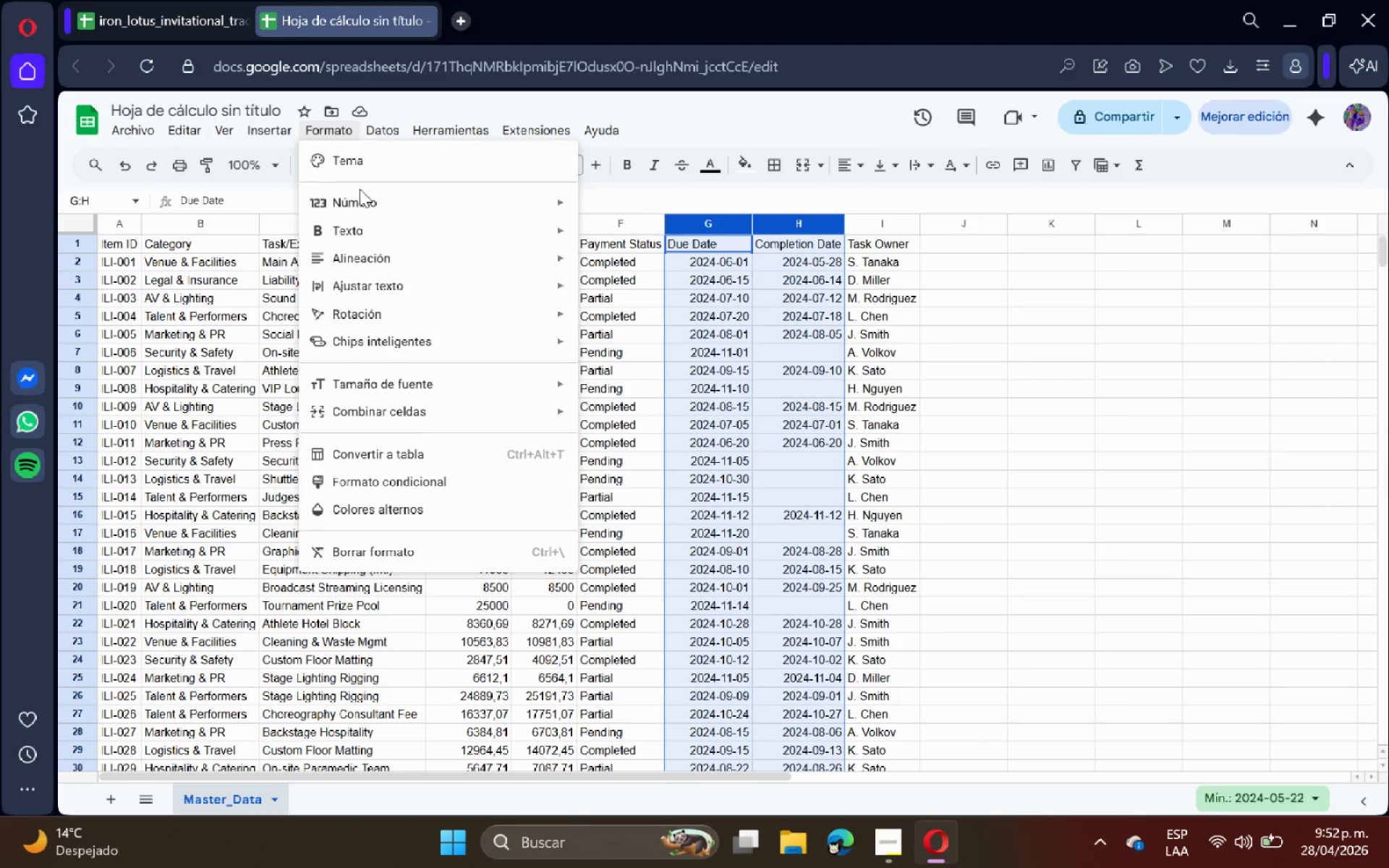 
left_click([360, 190])
 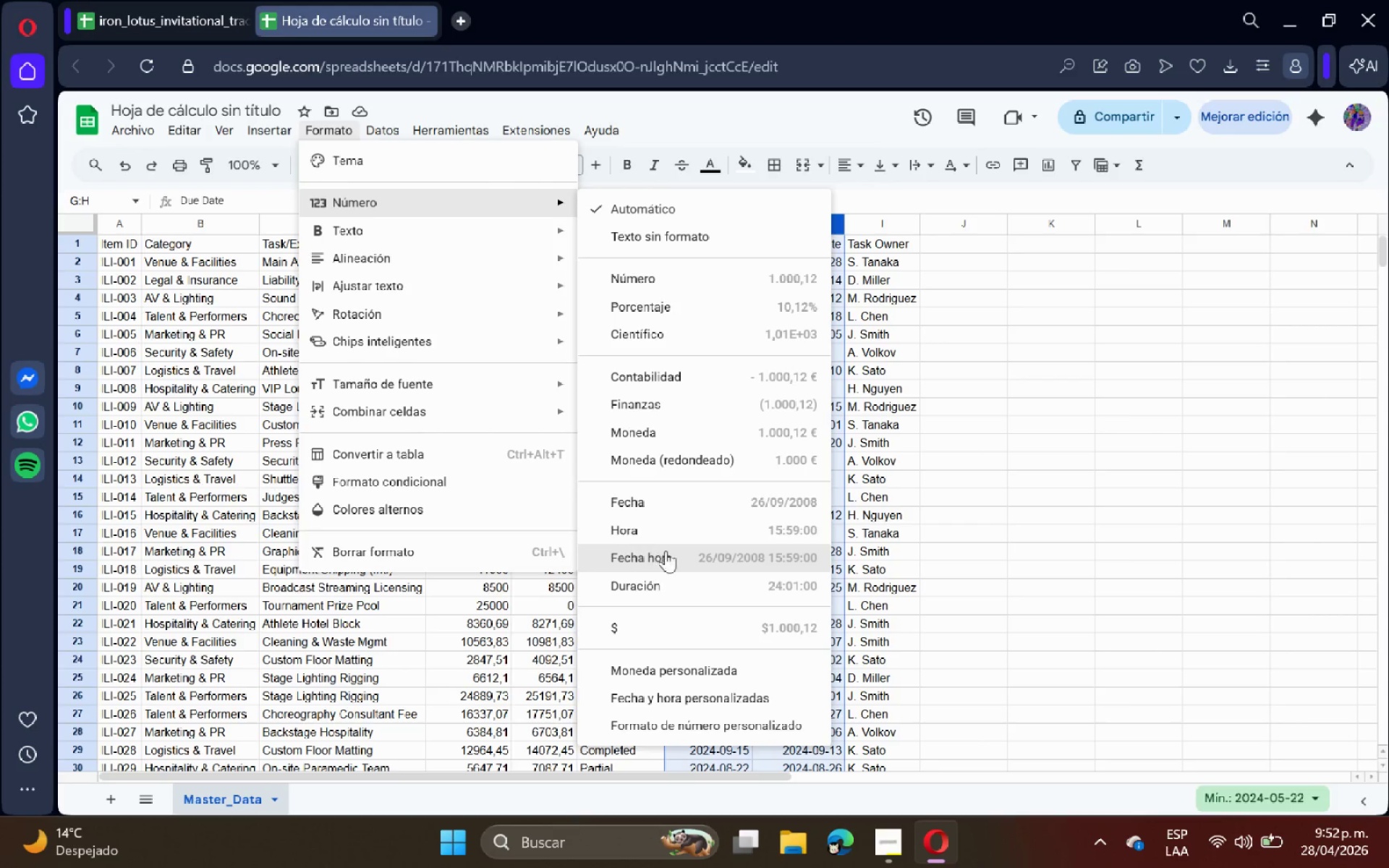 
left_click([707, 502])
 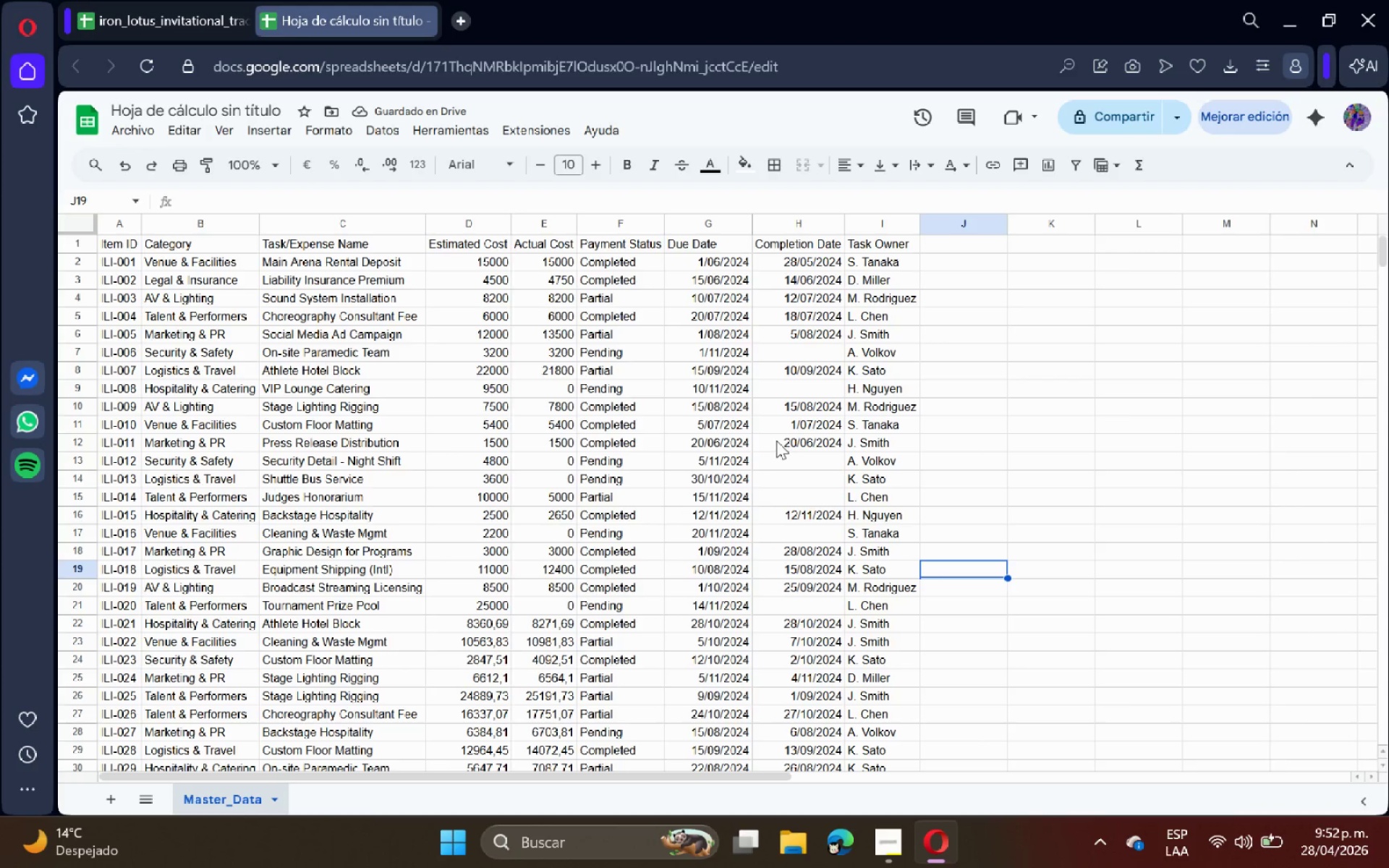 
wait(6.55)
 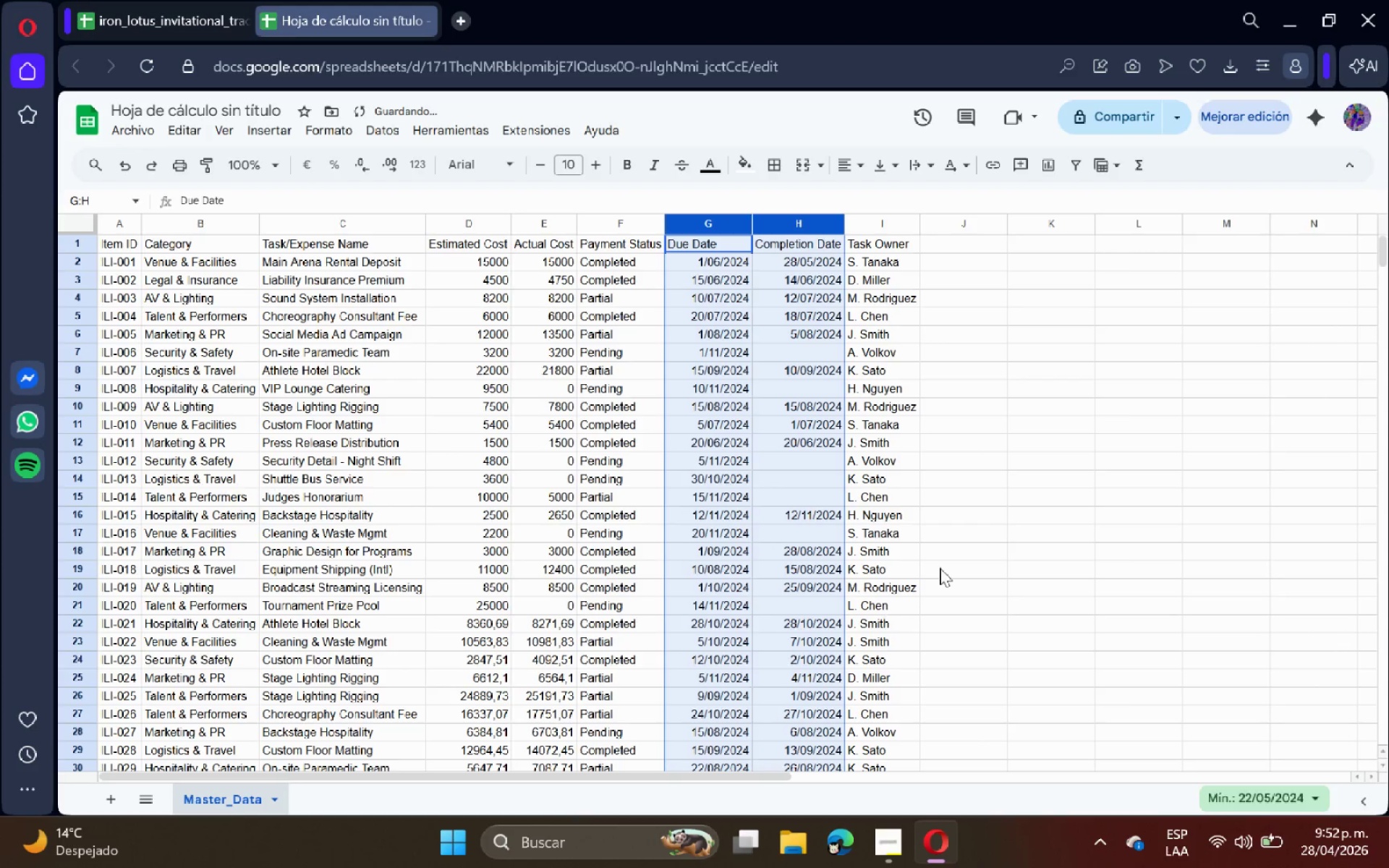 
left_click([203, 0])
 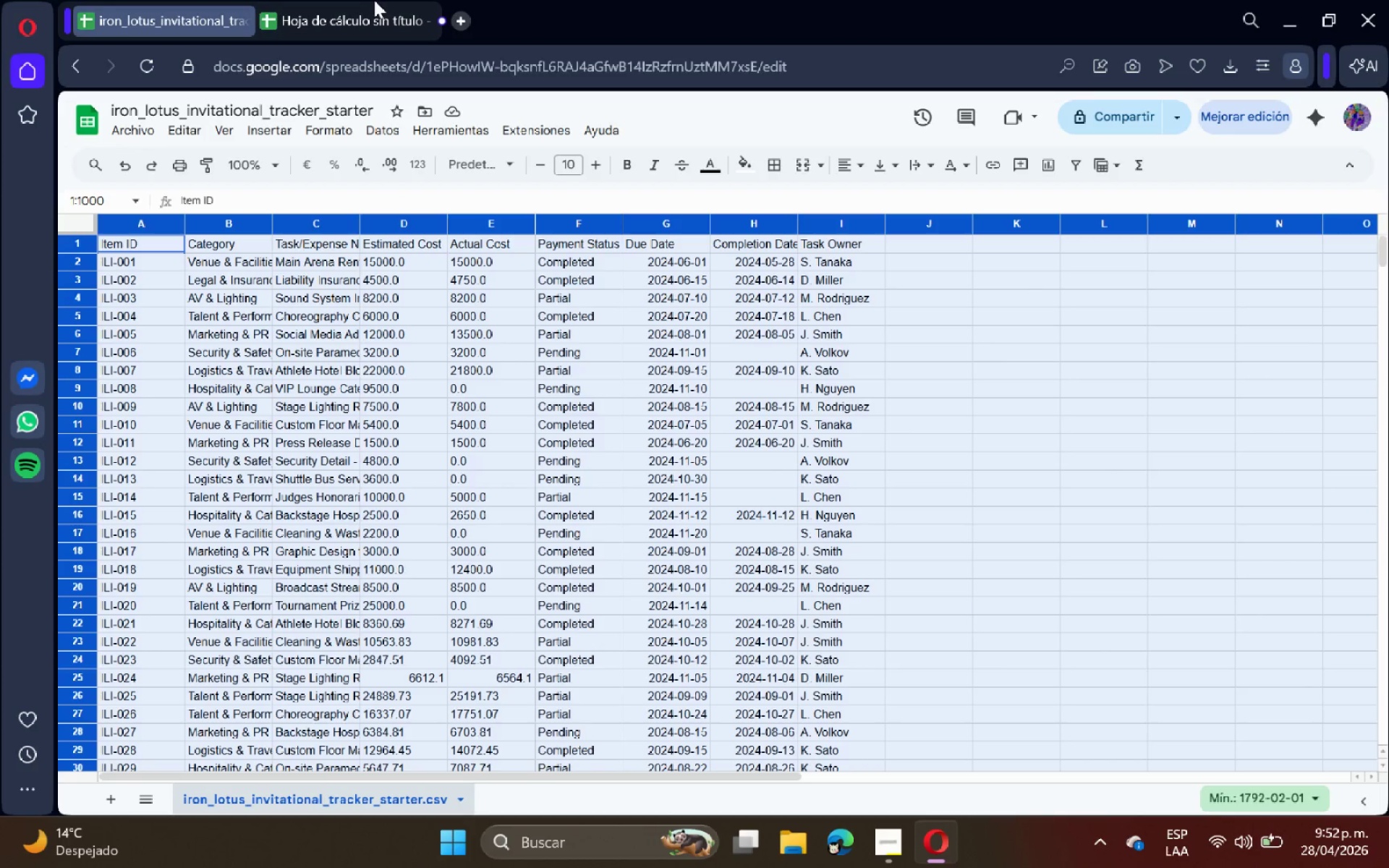 
left_click([386, 0])
 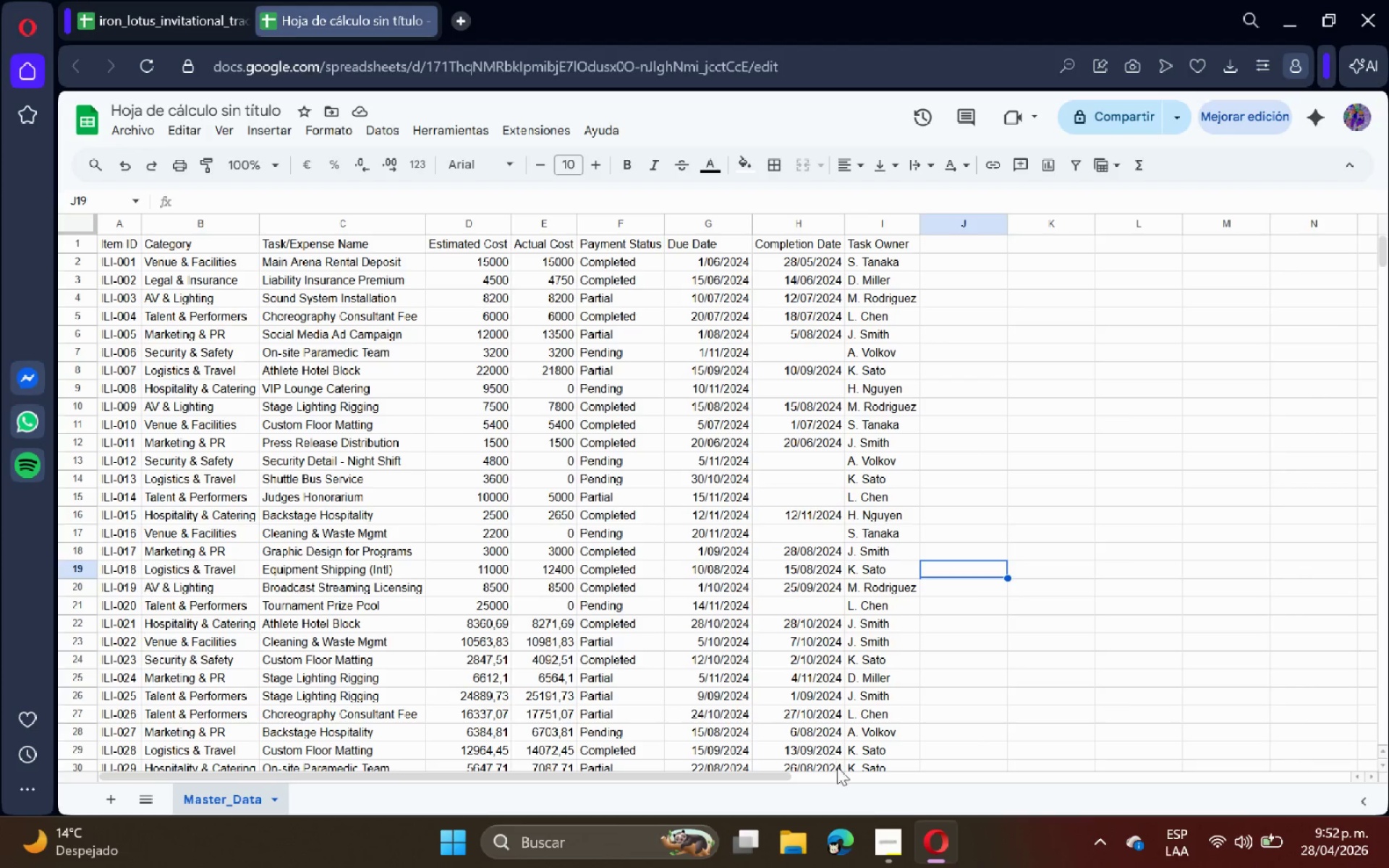 
left_click([883, 827])